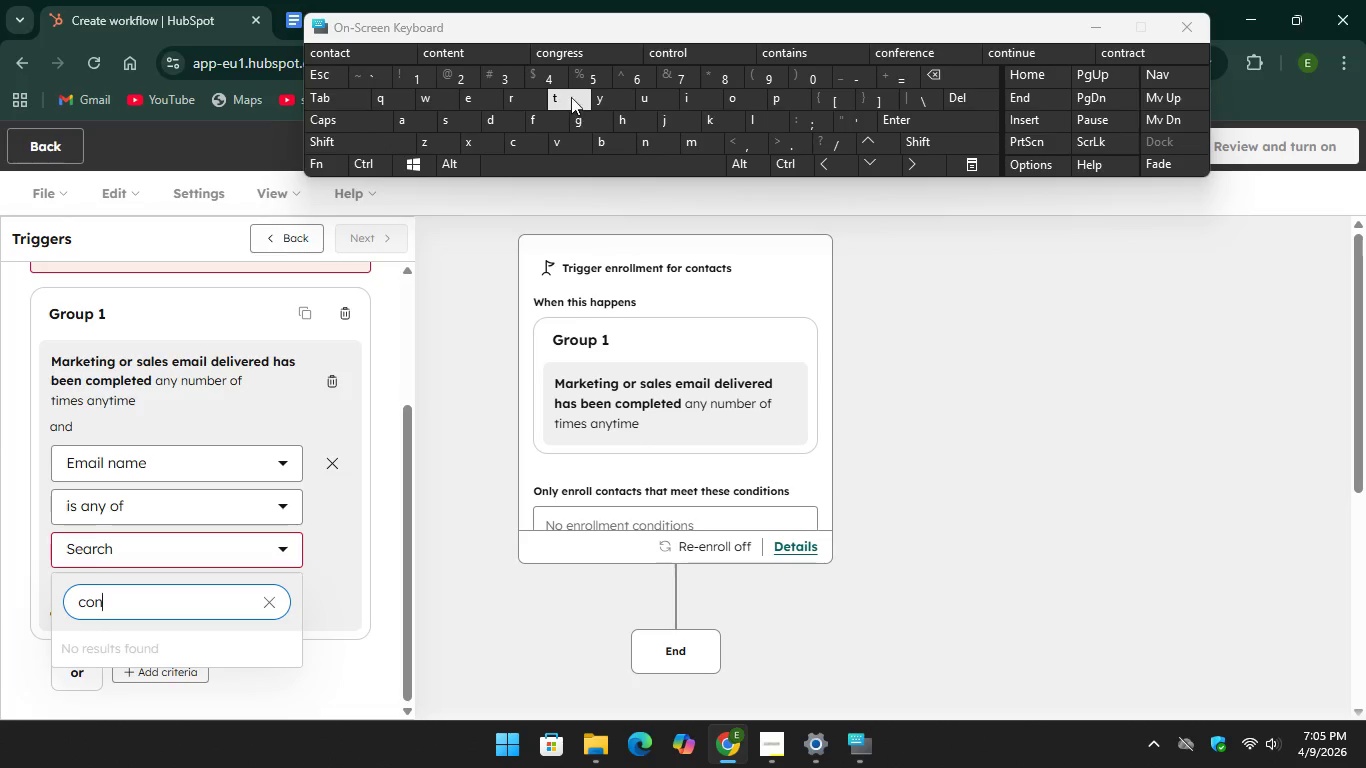 
key(T)
 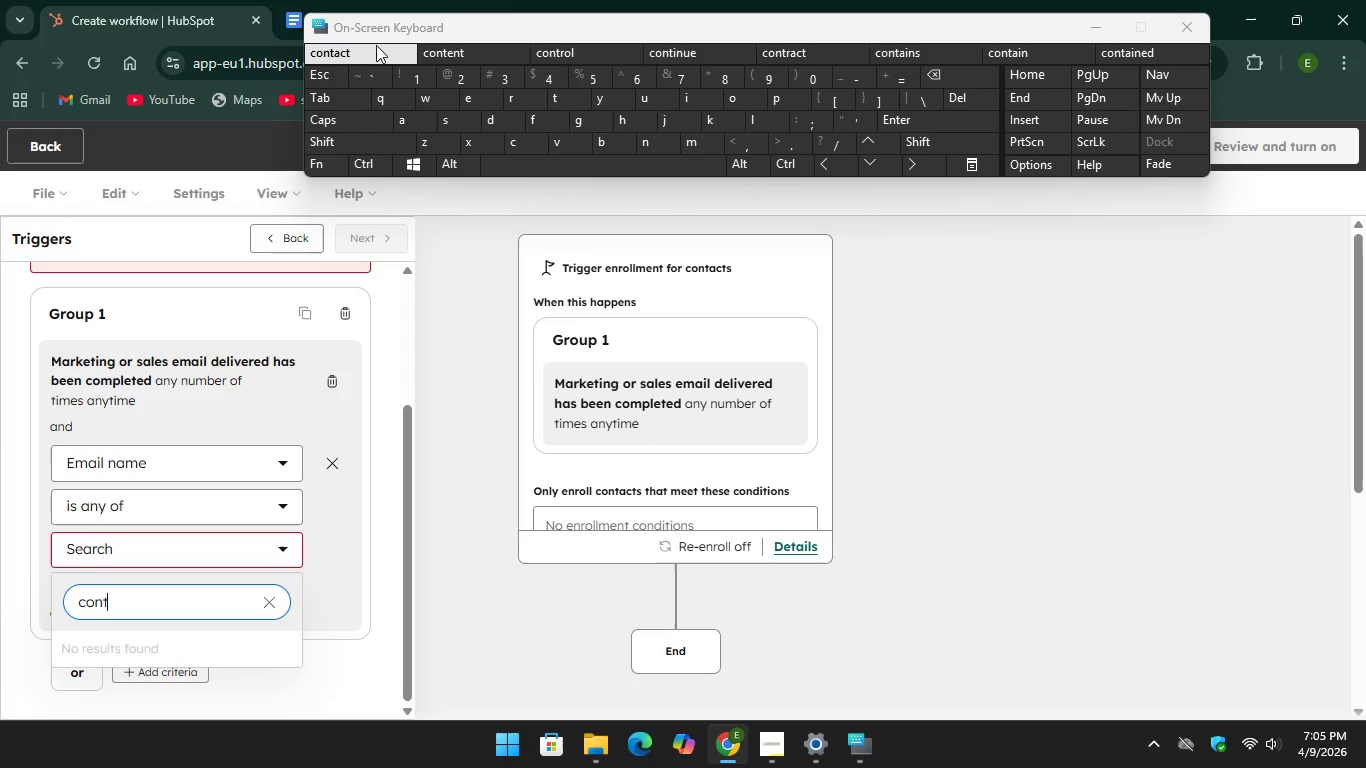 
wait(7.48)
 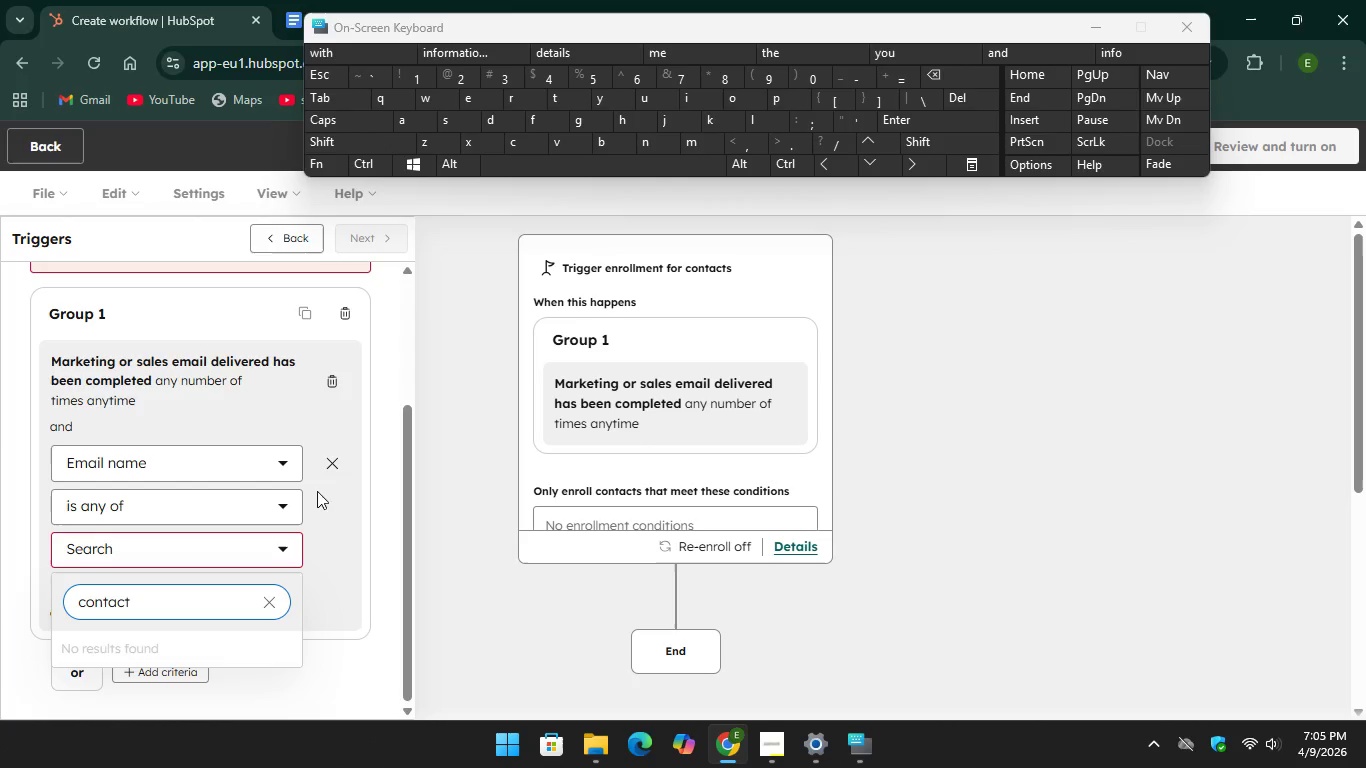 
left_click([266, 550])
 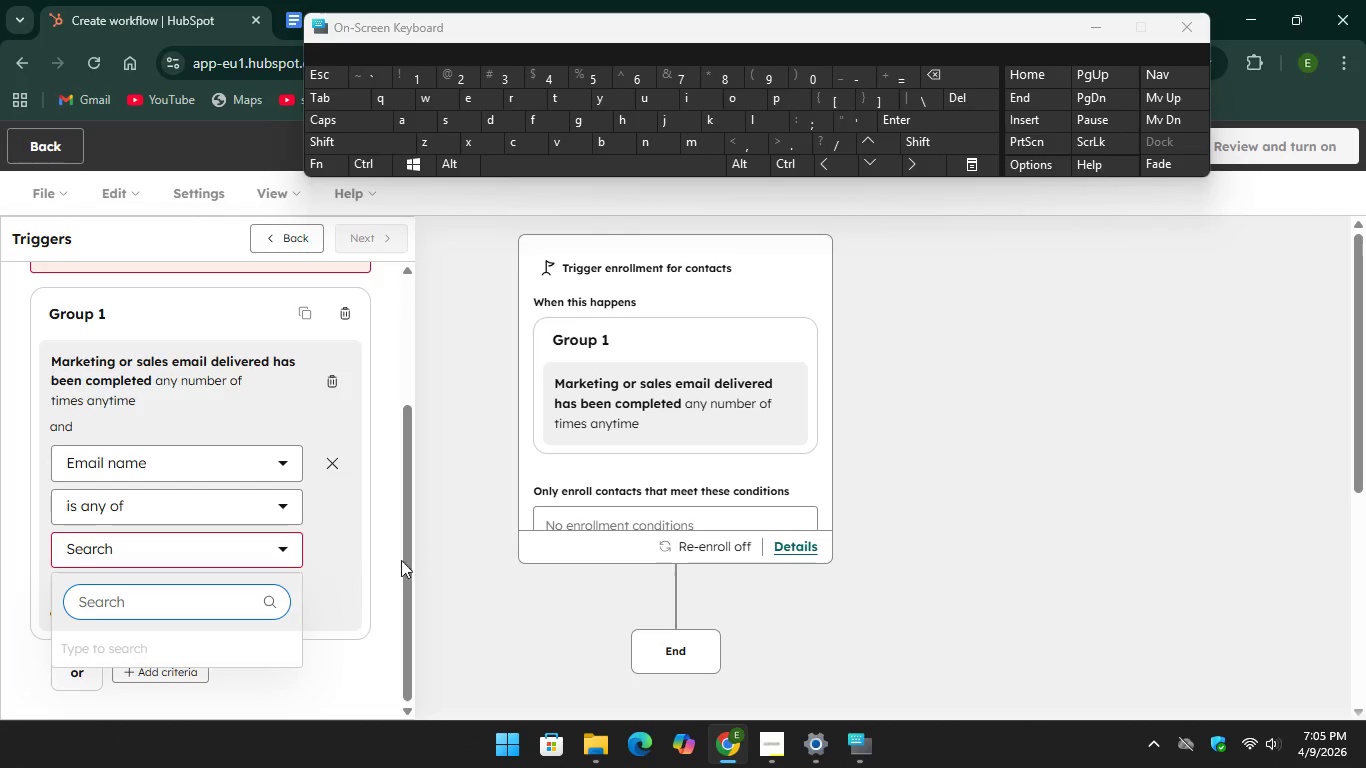 
left_click([450, 548])
 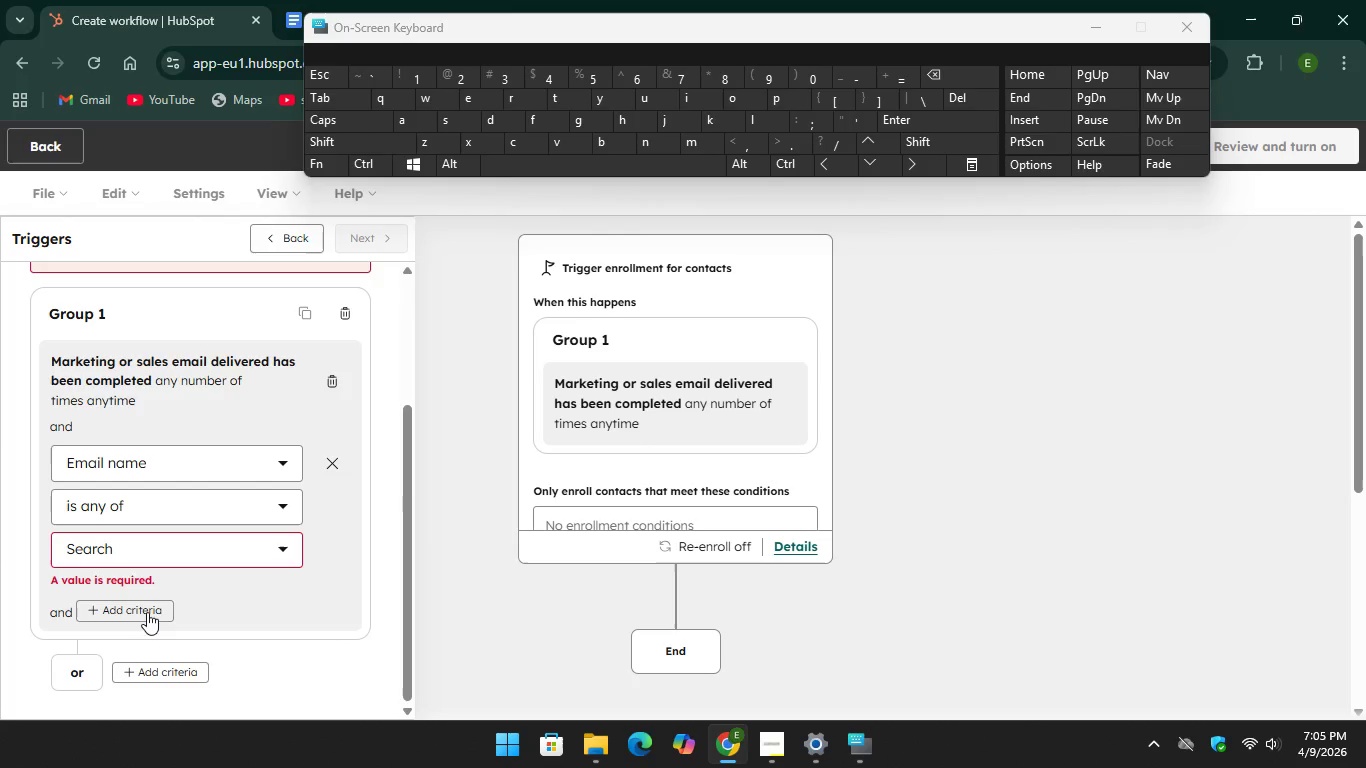 
left_click([147, 610])
 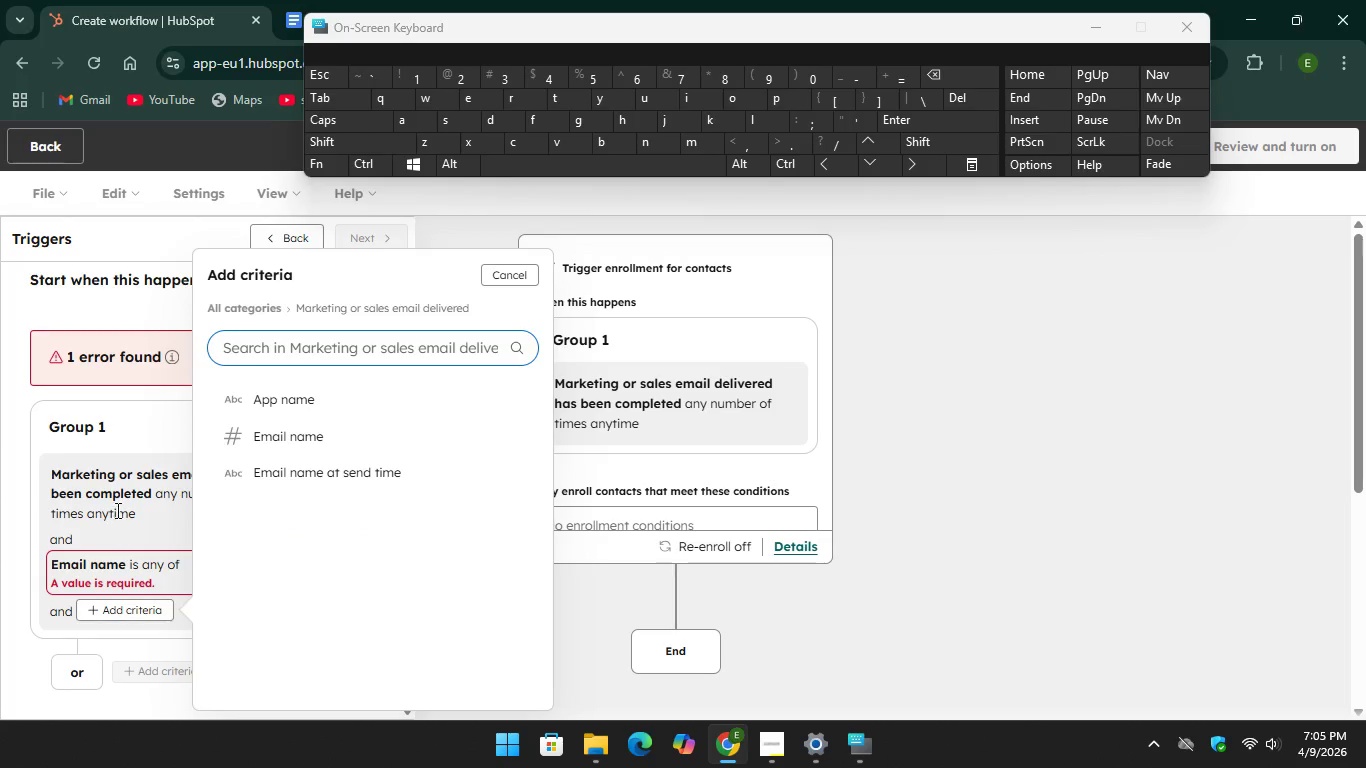 
scroll: coordinate [116, 516], scroll_direction: down, amount: 3.0
 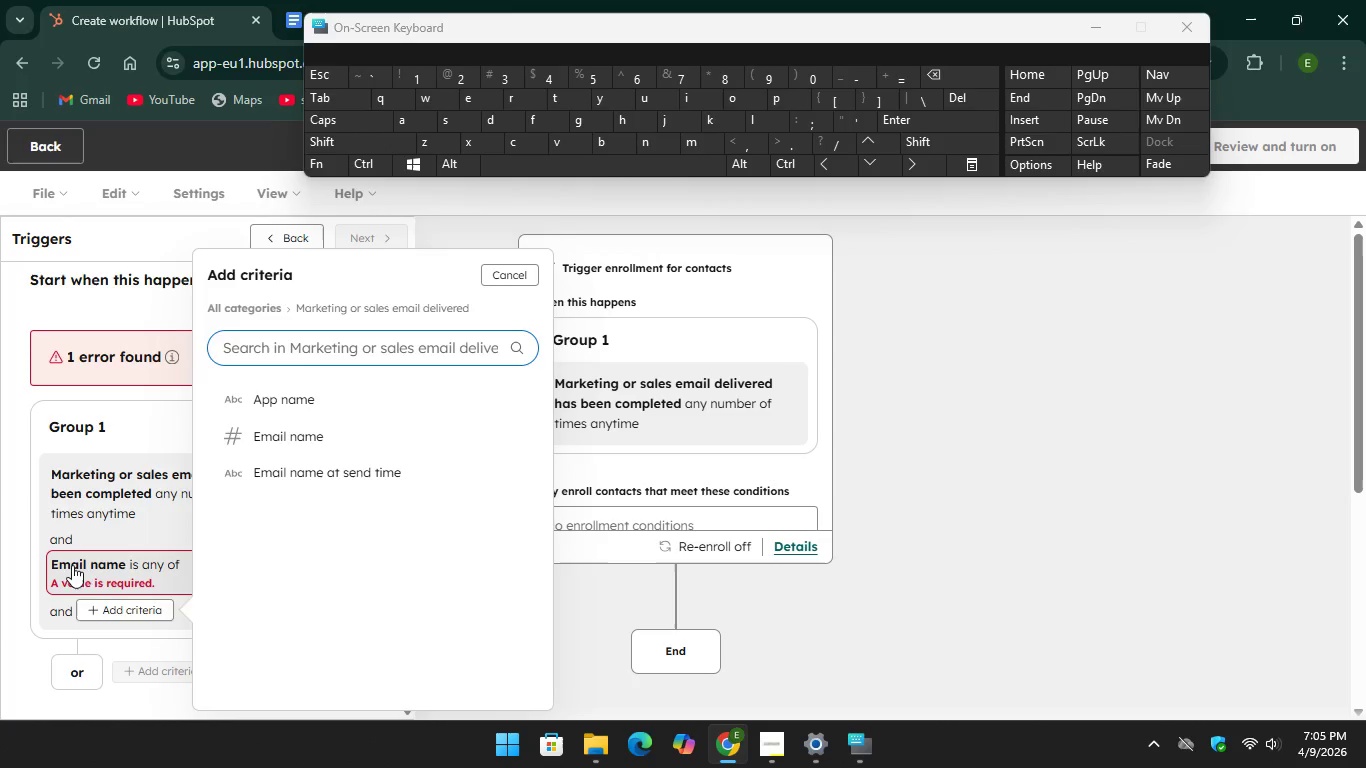 
left_click([77, 572])
 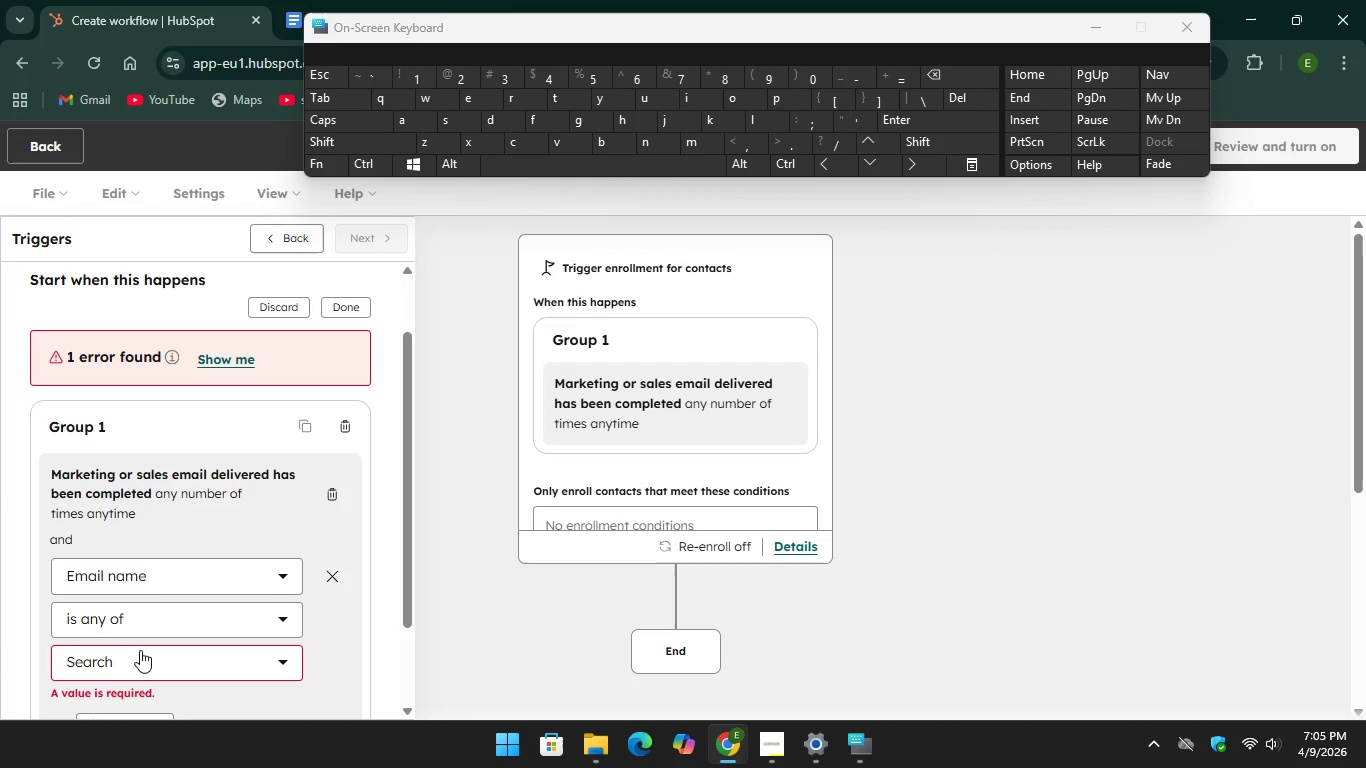 
left_click([144, 661])
 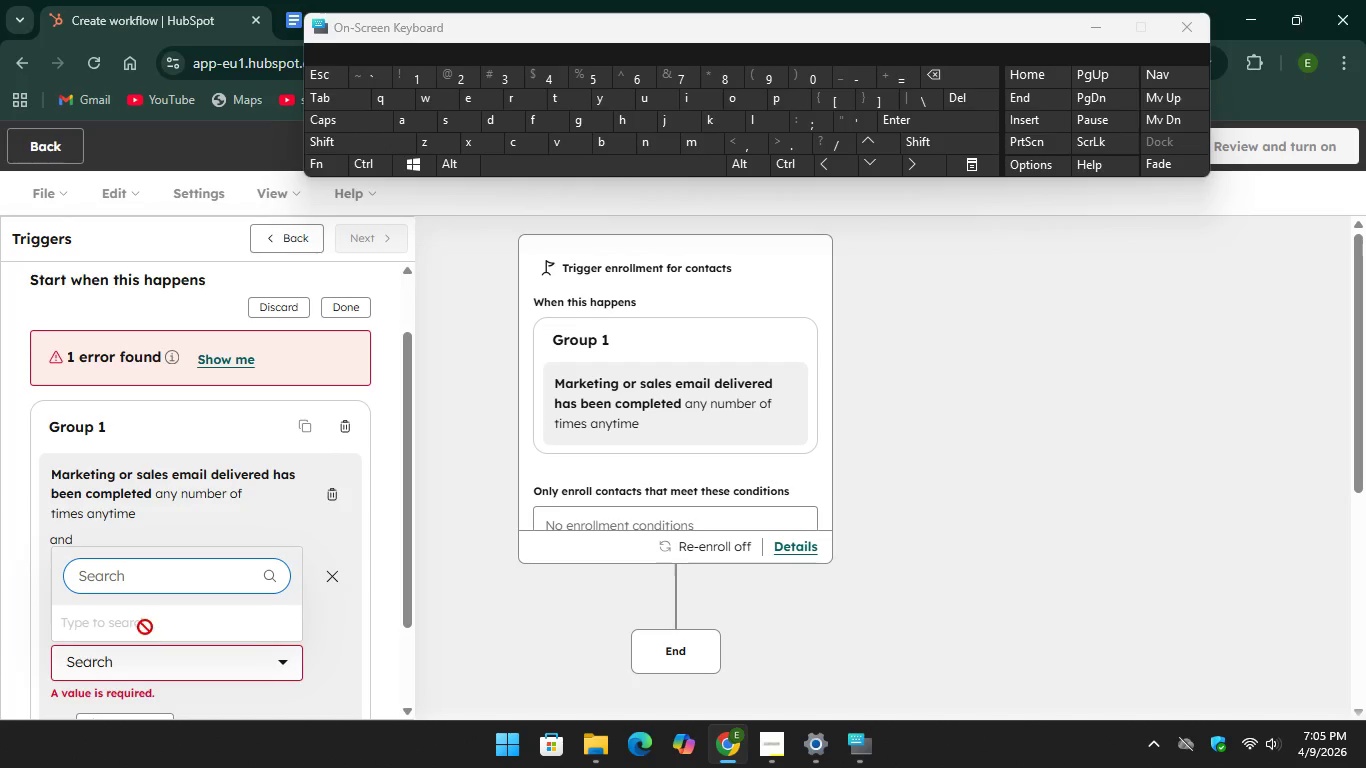 
left_click([136, 581])
 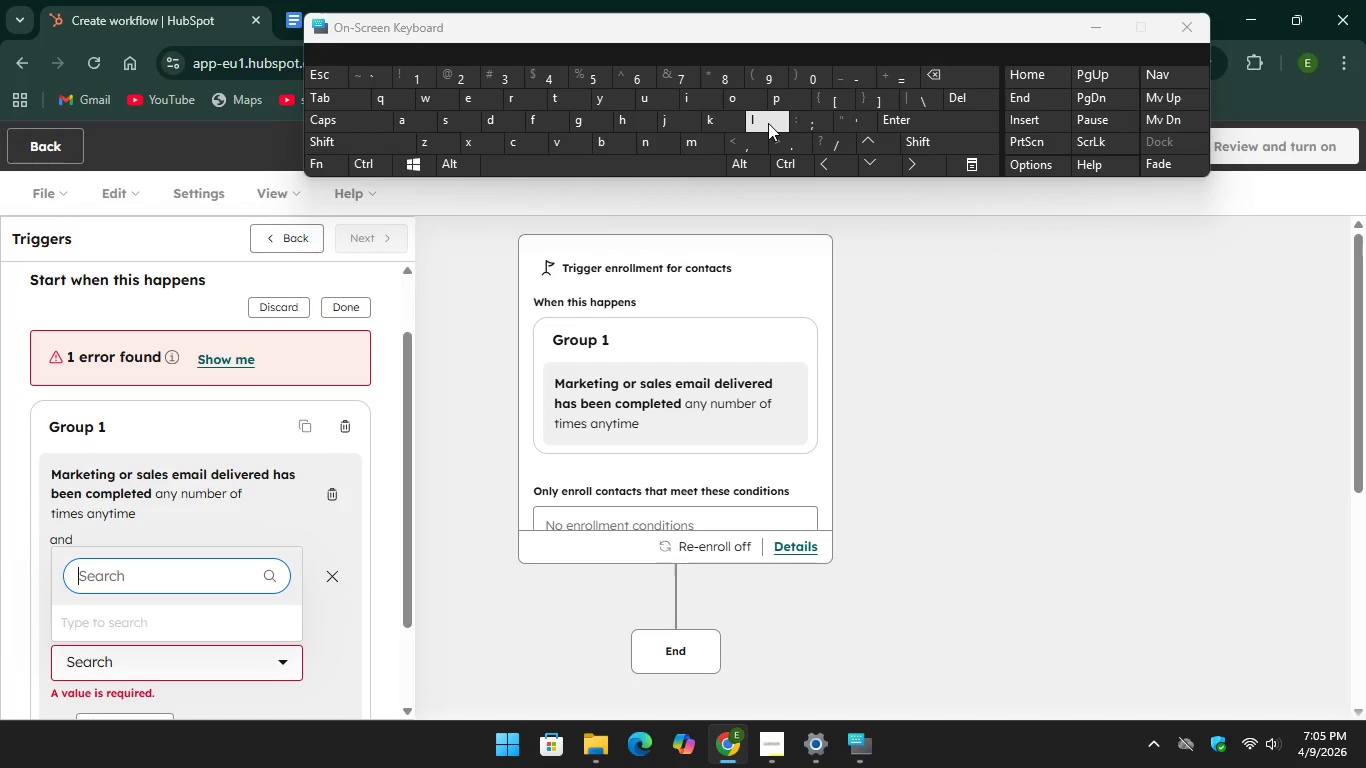 
type(lead)
 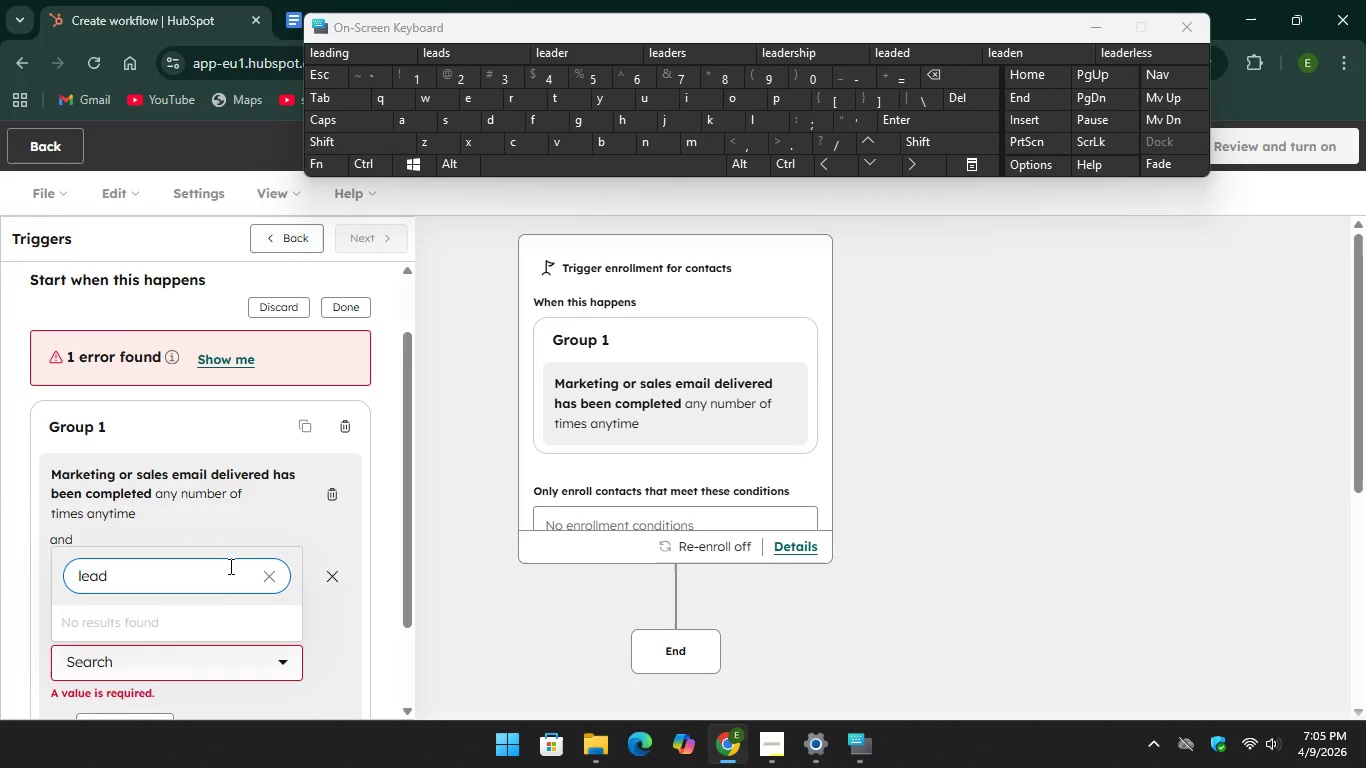 
scroll: coordinate [211, 594], scroll_direction: down, amount: 2.0
 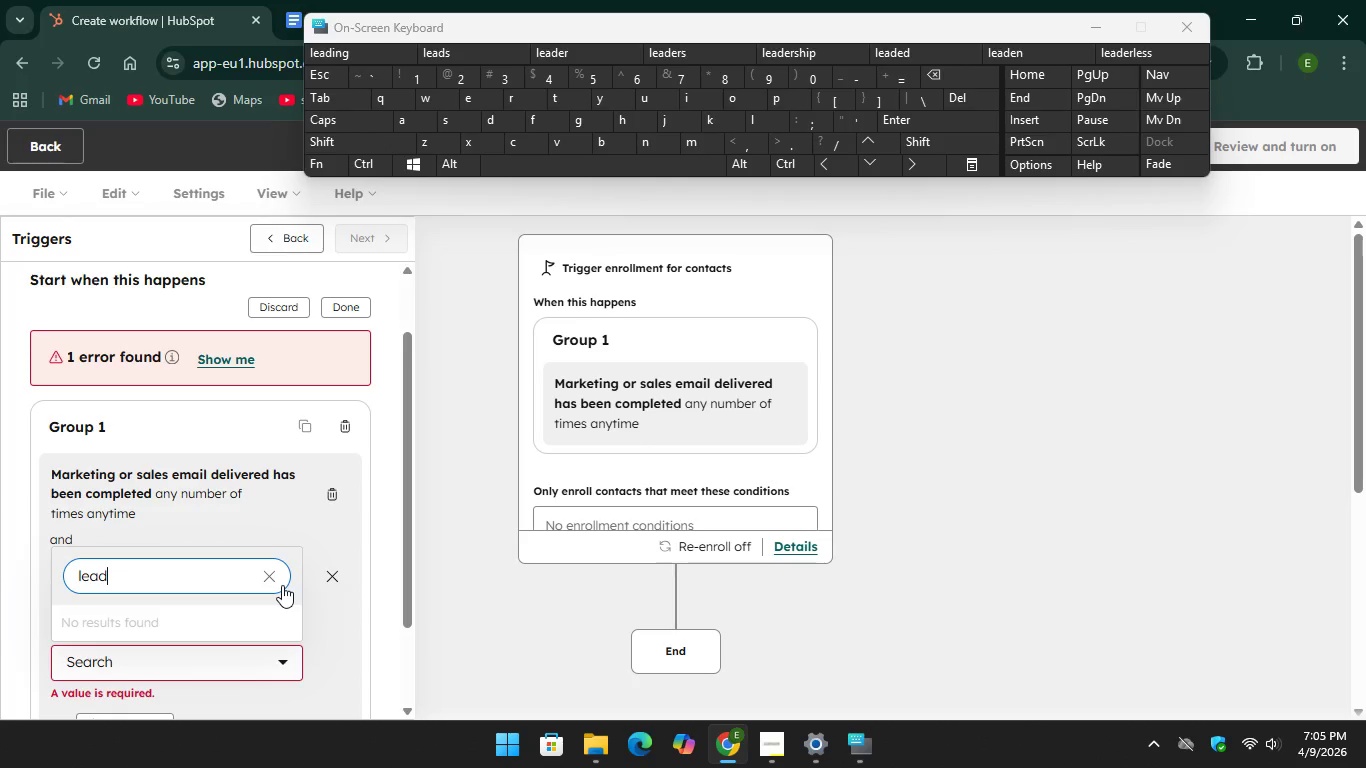 
wait(6.56)
 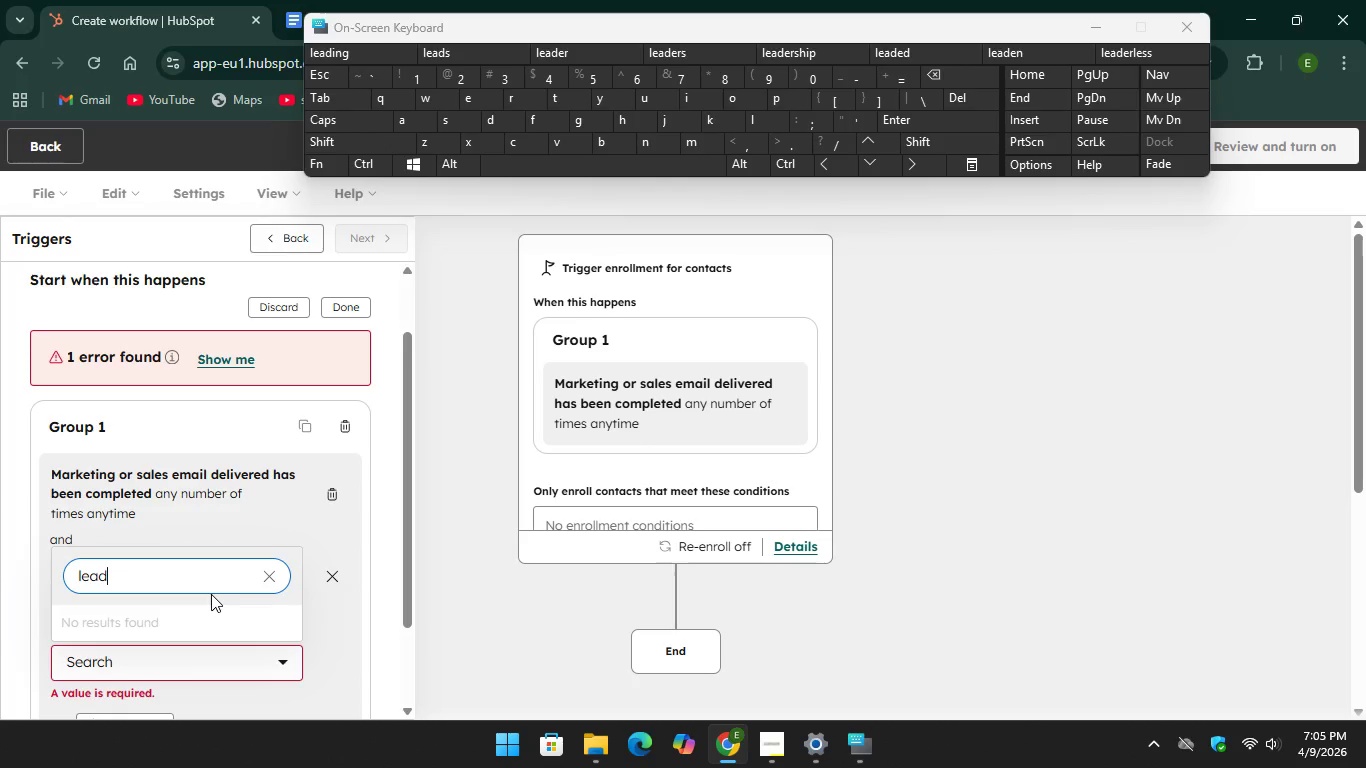 
left_click([272, 580])
 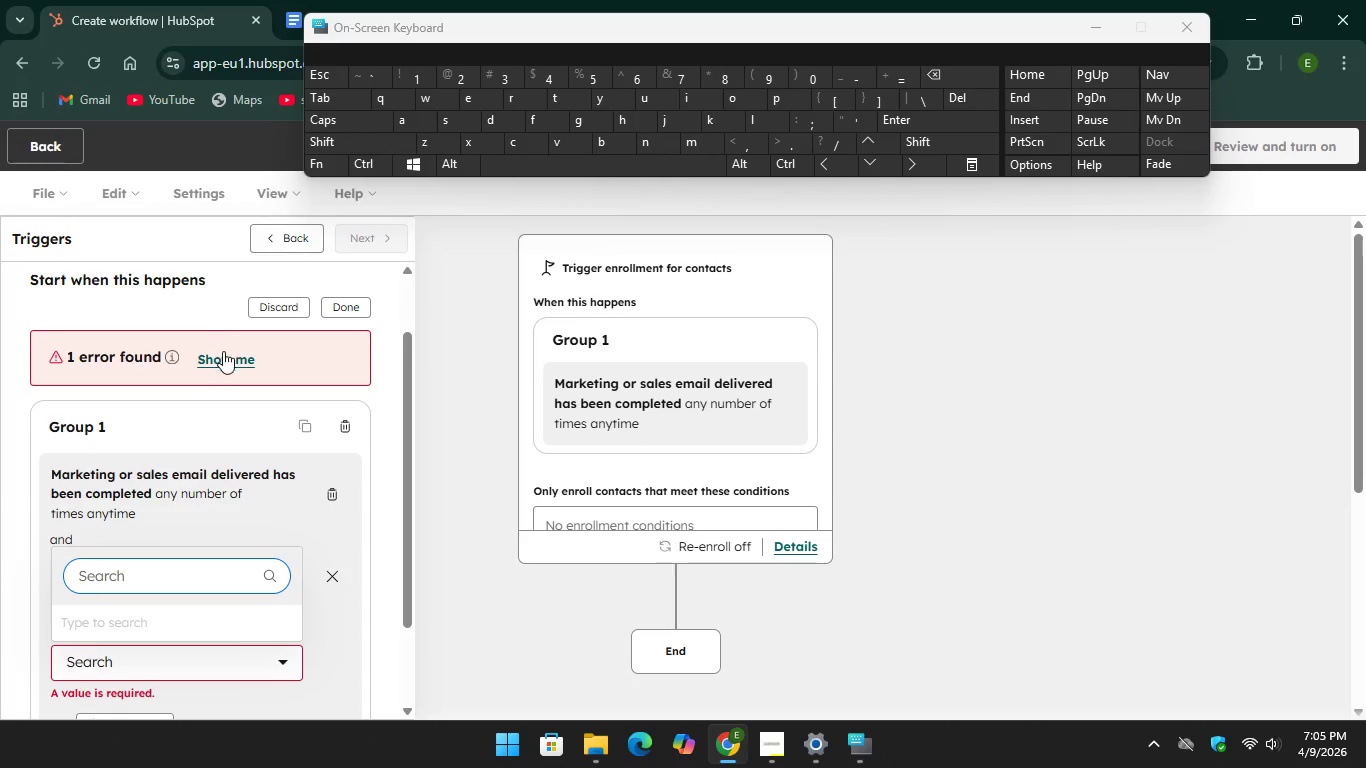 
left_click([224, 361])
 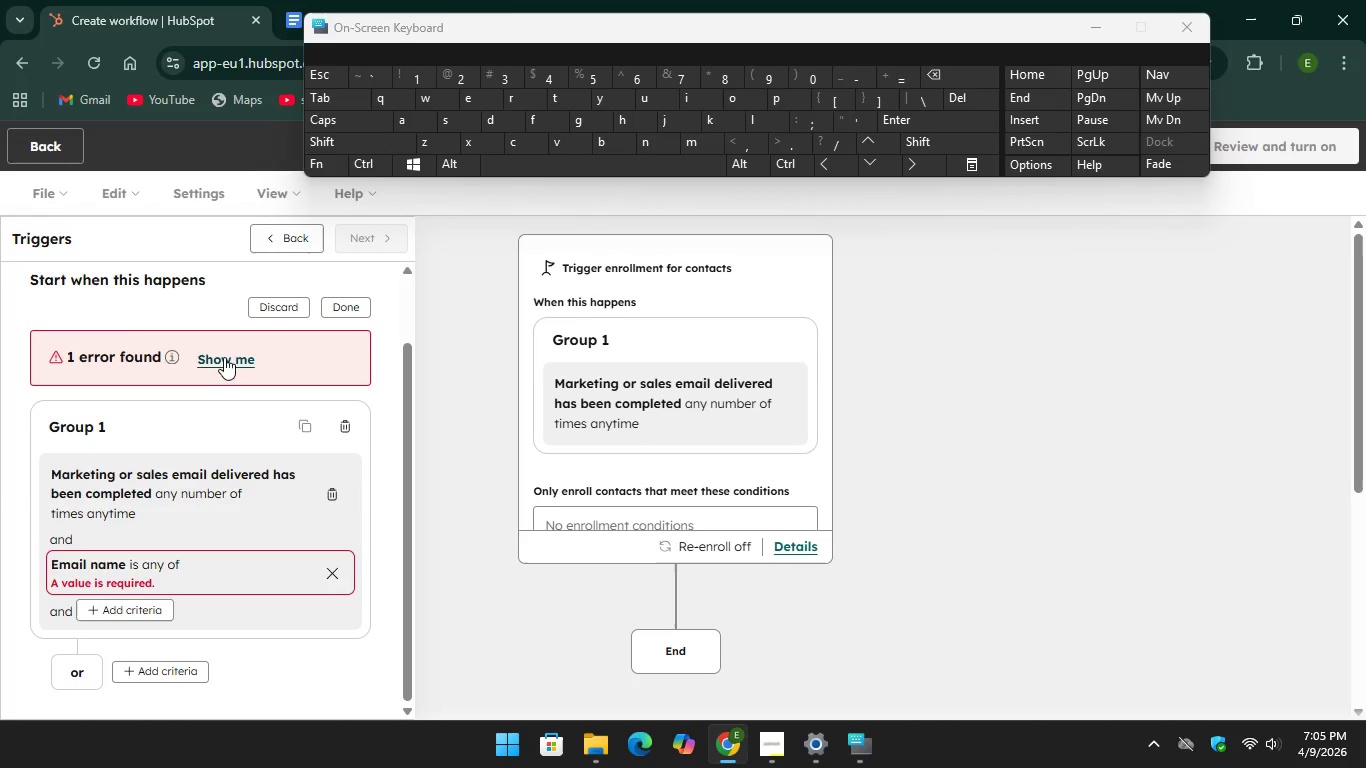 
left_click([225, 355])
 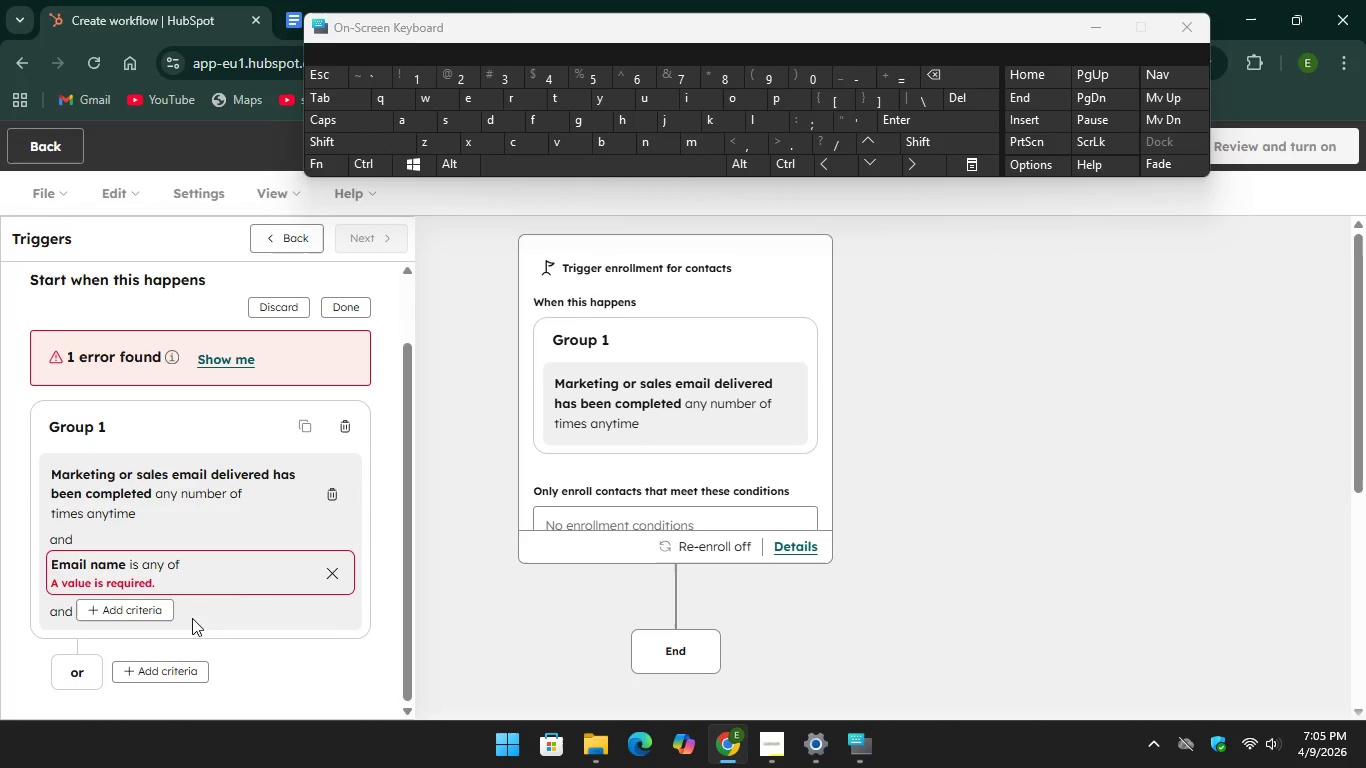 
scroll: coordinate [248, 573], scroll_direction: up, amount: 2.0
 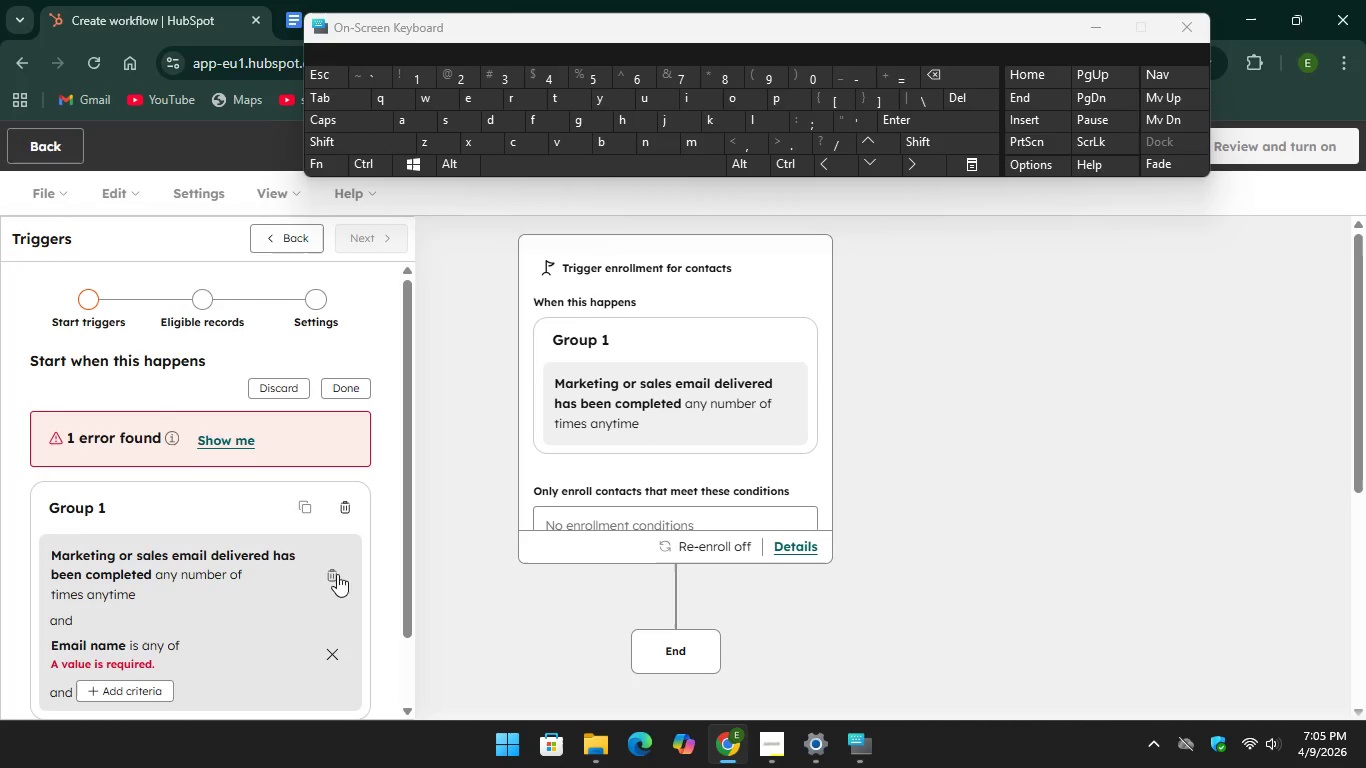 
left_click([234, 560])
 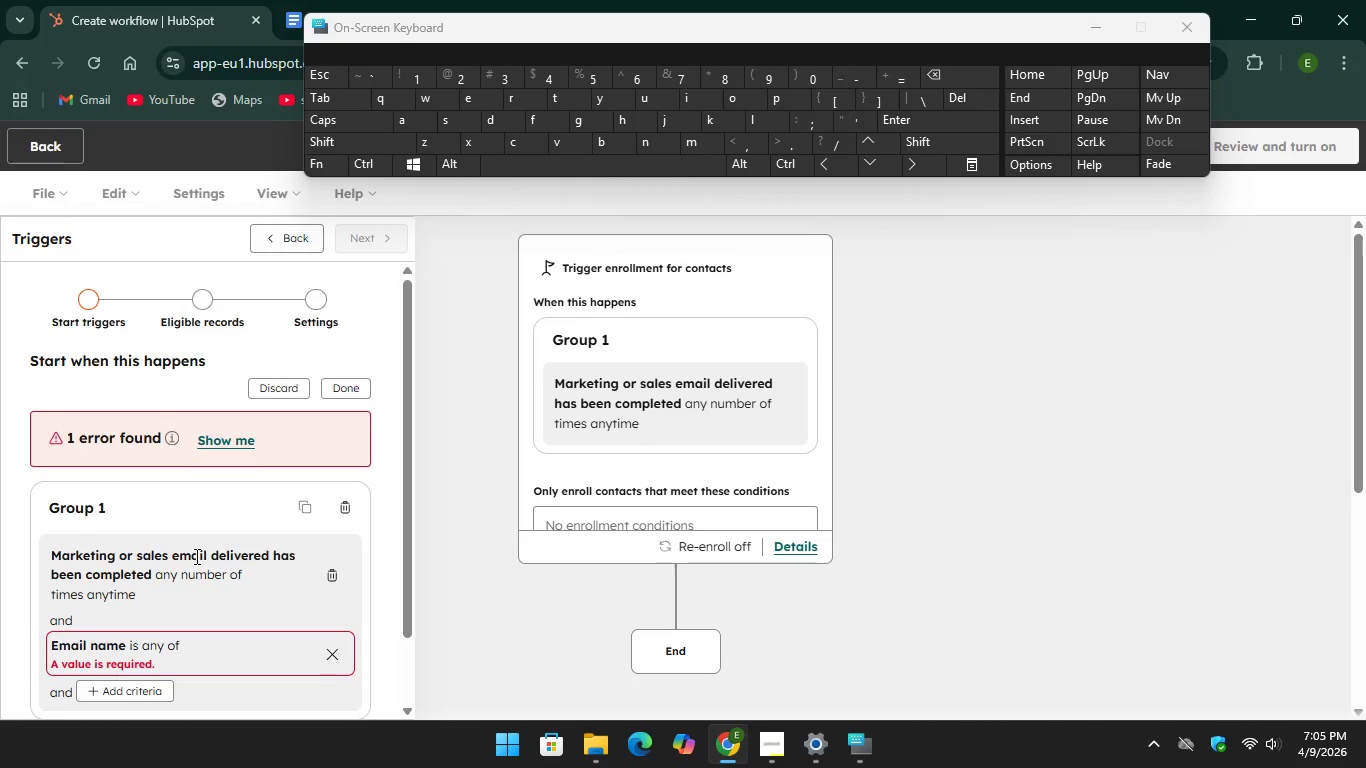 
left_click([195, 556])
 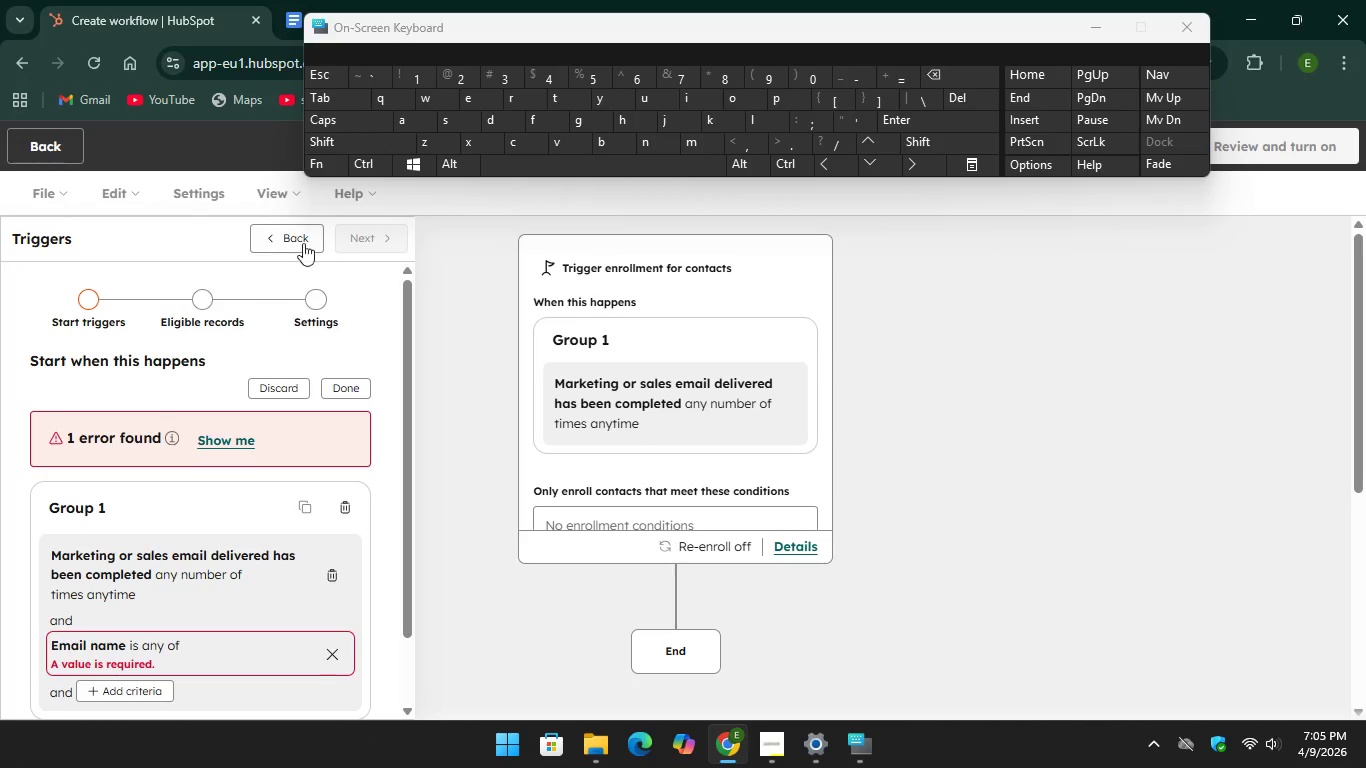 
left_click([302, 240])
 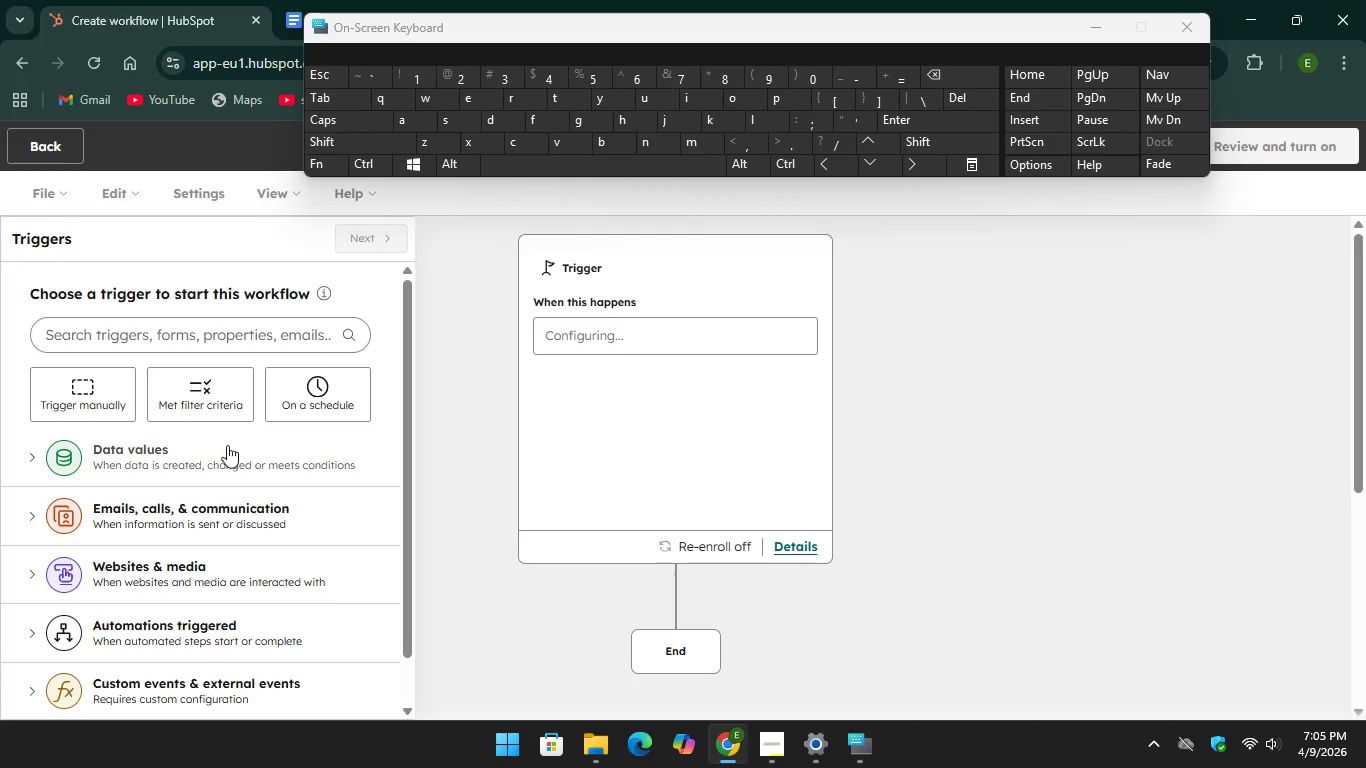 
scroll: coordinate [241, 434], scroll_direction: down, amount: 2.0
 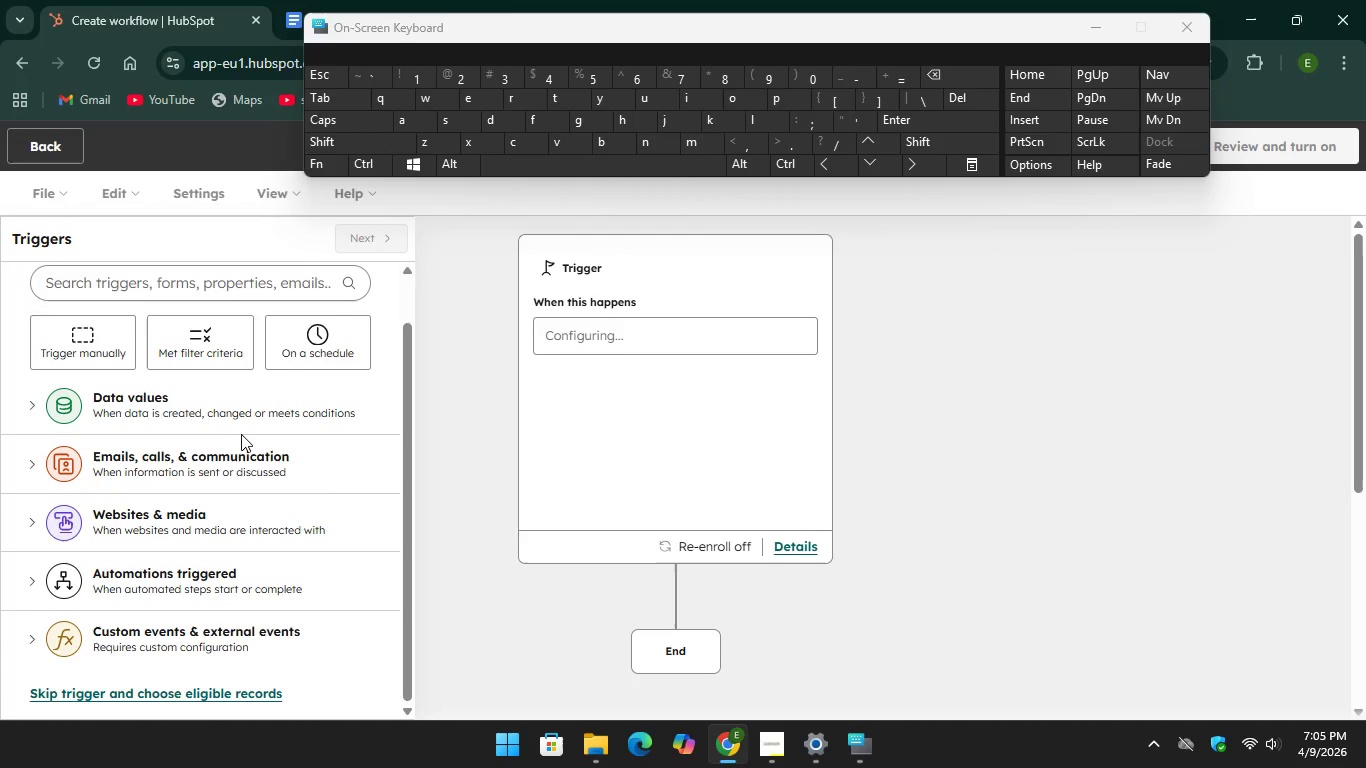 
scroll: coordinate [241, 434], scroll_direction: up, amount: 1.0
 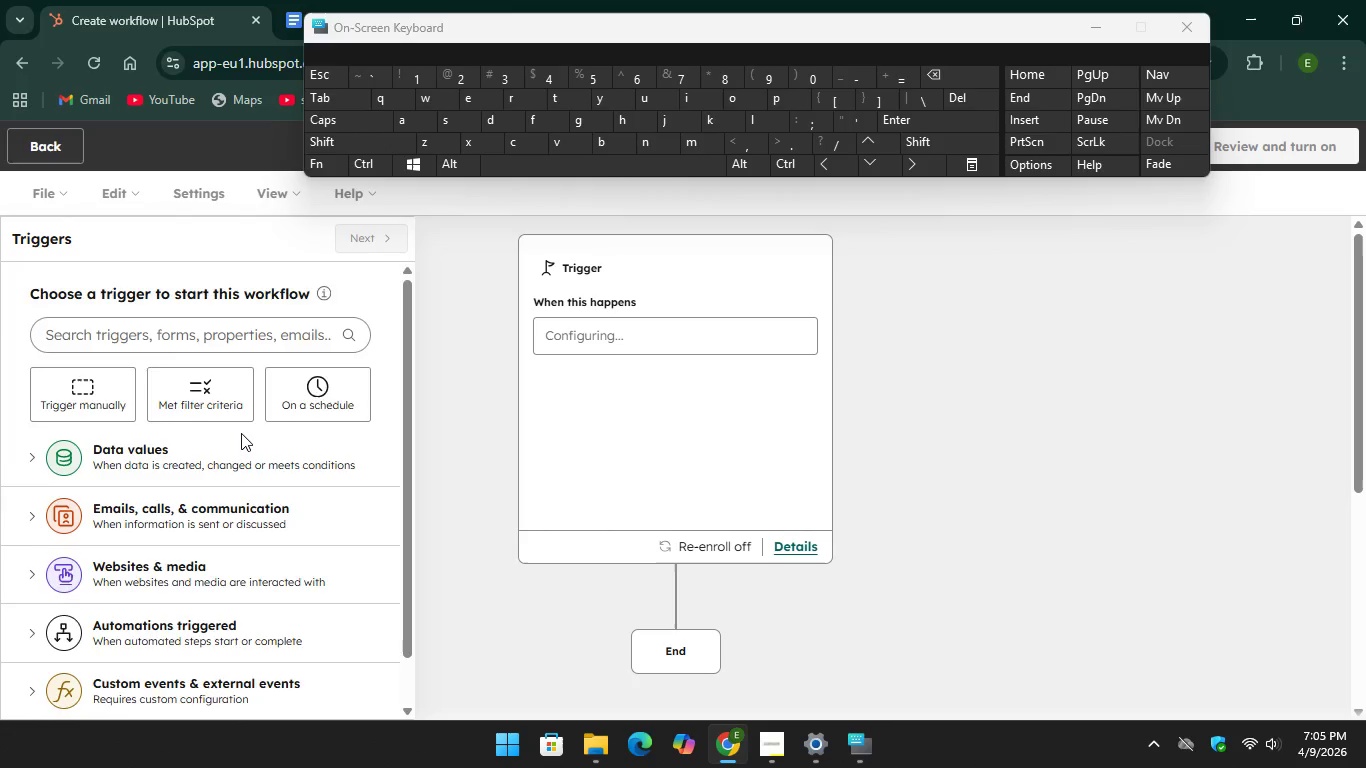 
scroll: coordinate [241, 433], scroll_direction: none, amount: 0.0
 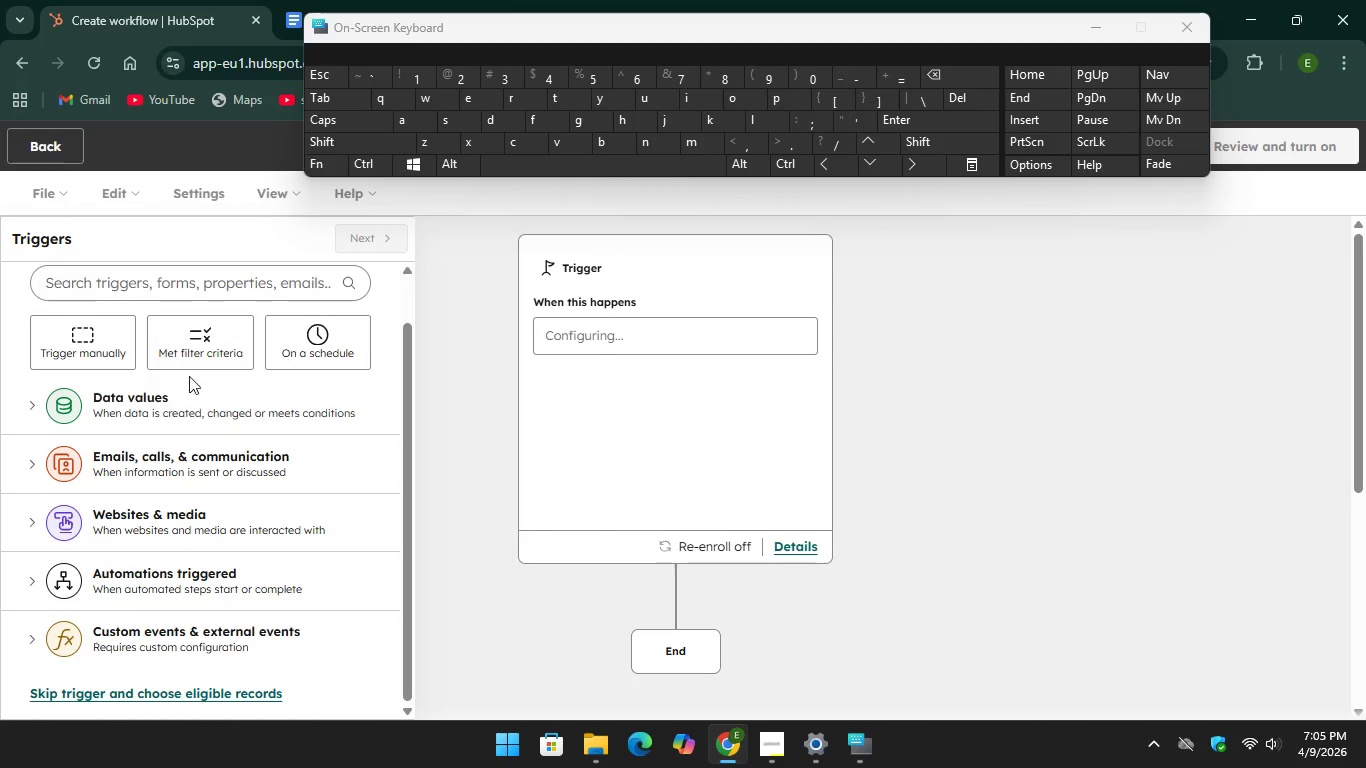 
left_click([192, 273])
 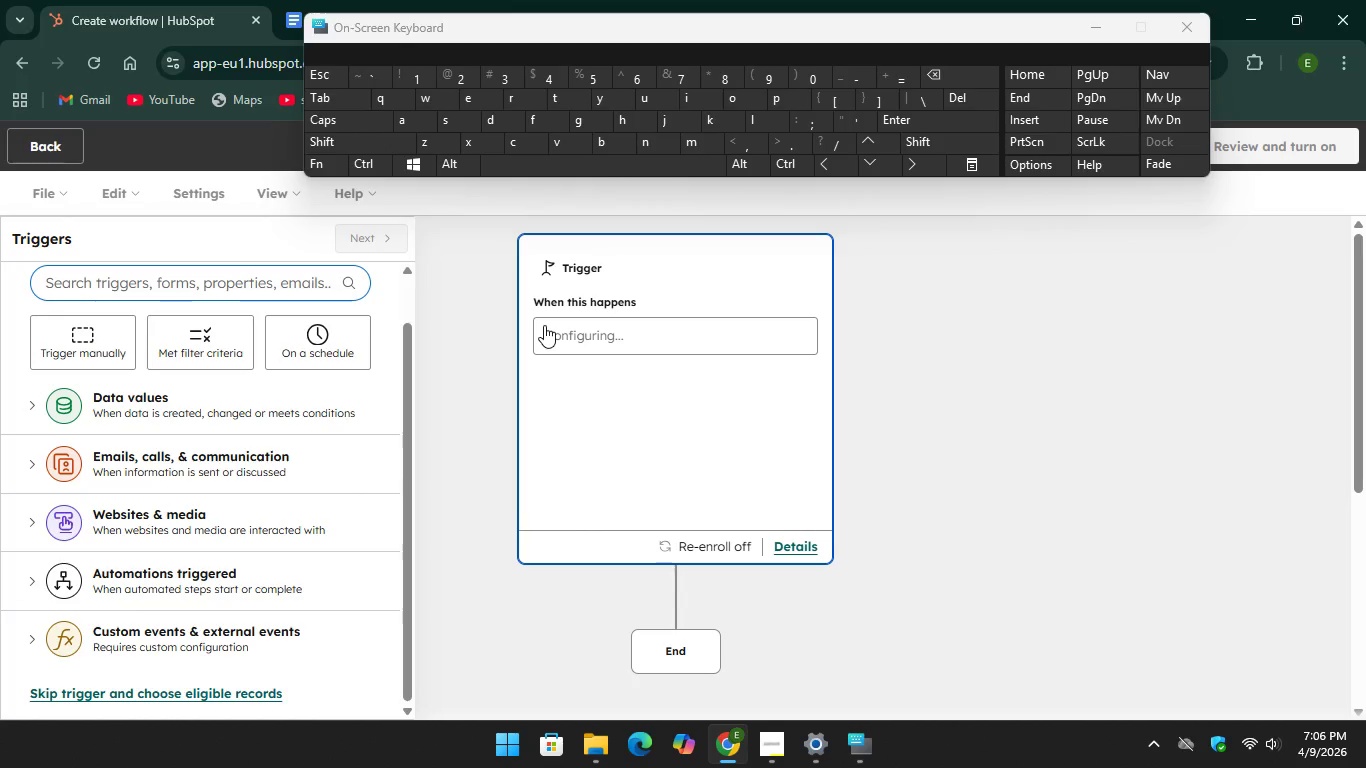 
left_click_drag(start_coordinate=[553, 328], to_coordinate=[556, 336])
 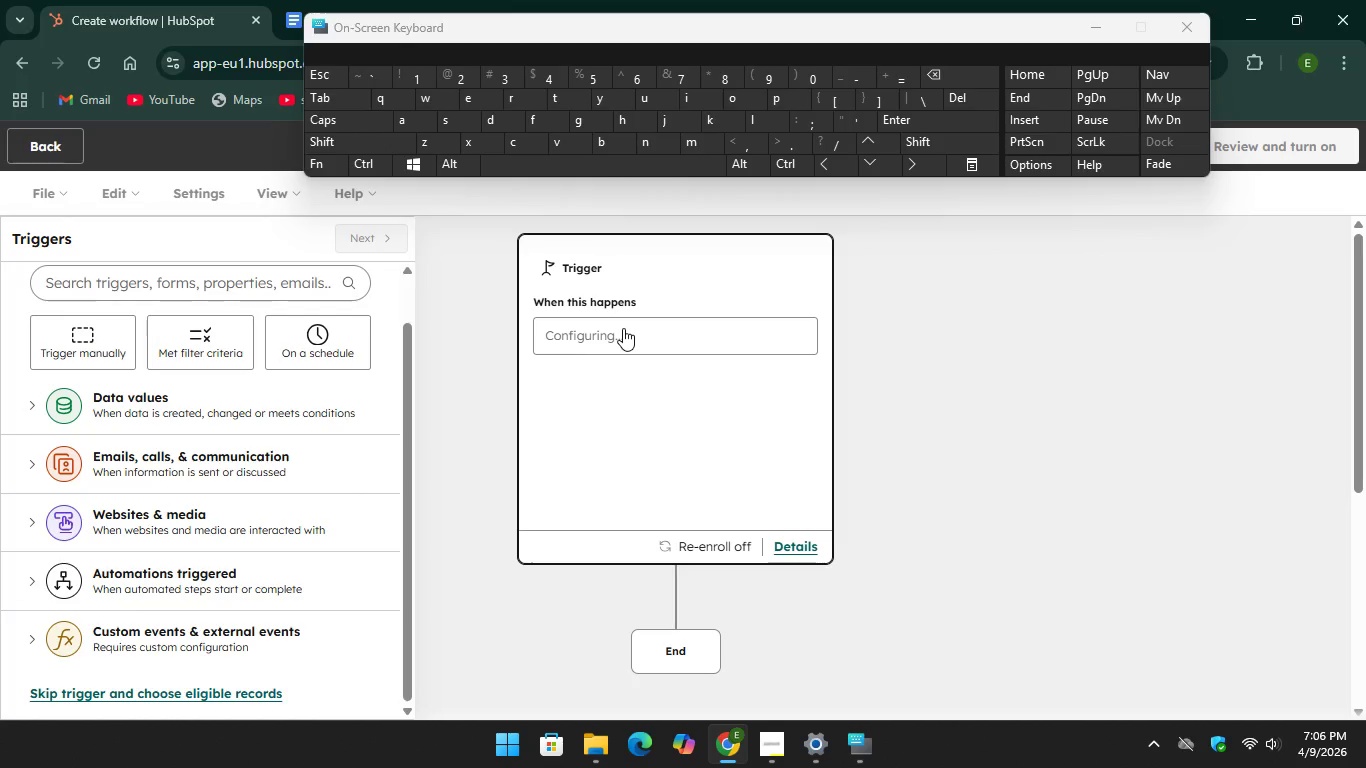 
double_click([623, 328])
 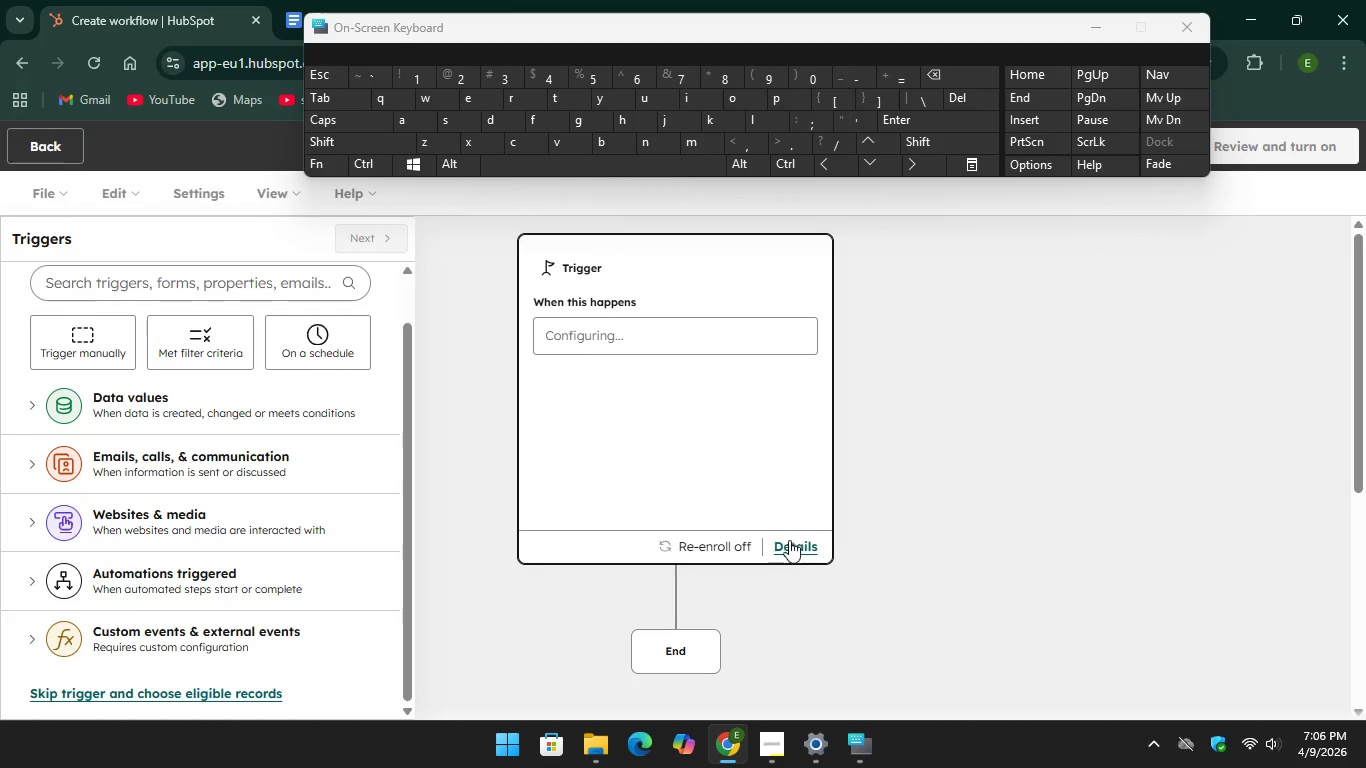 
left_click([787, 542])
 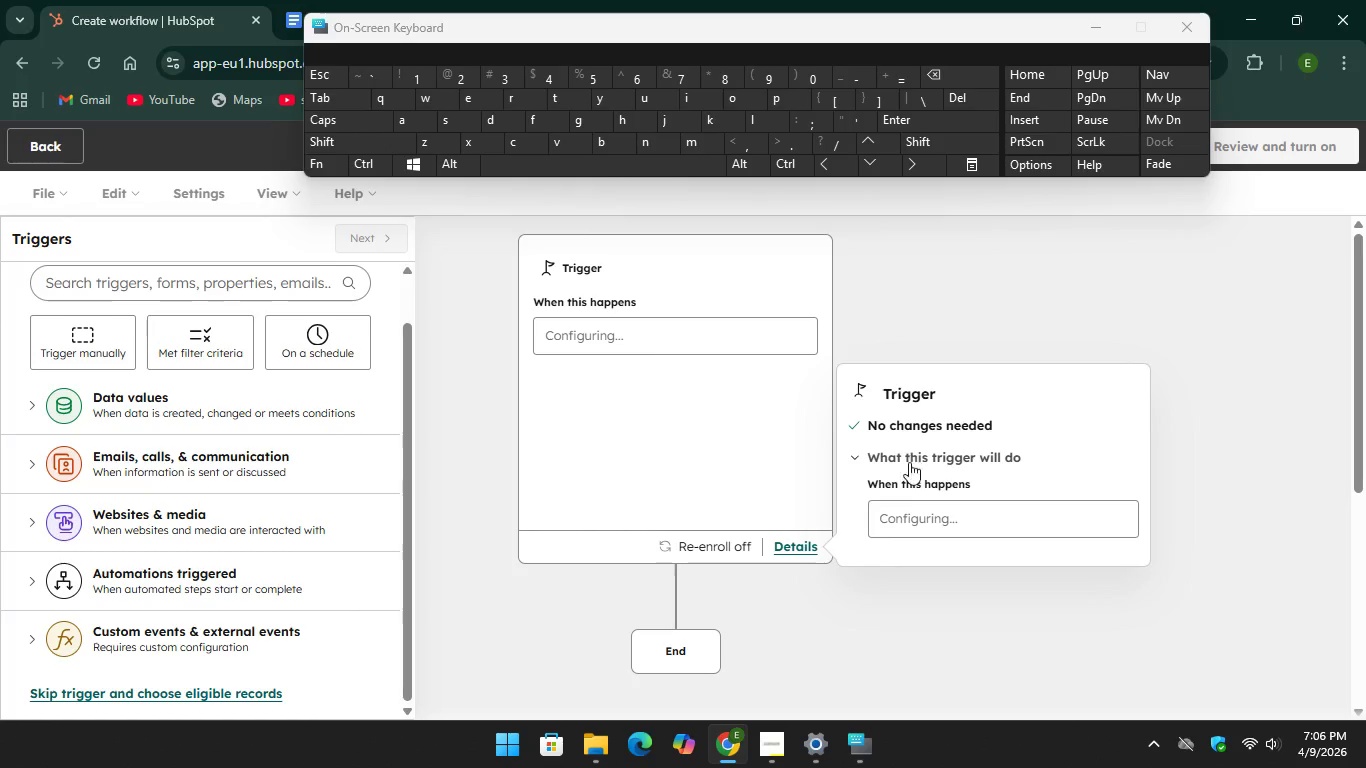 
left_click([906, 515])
 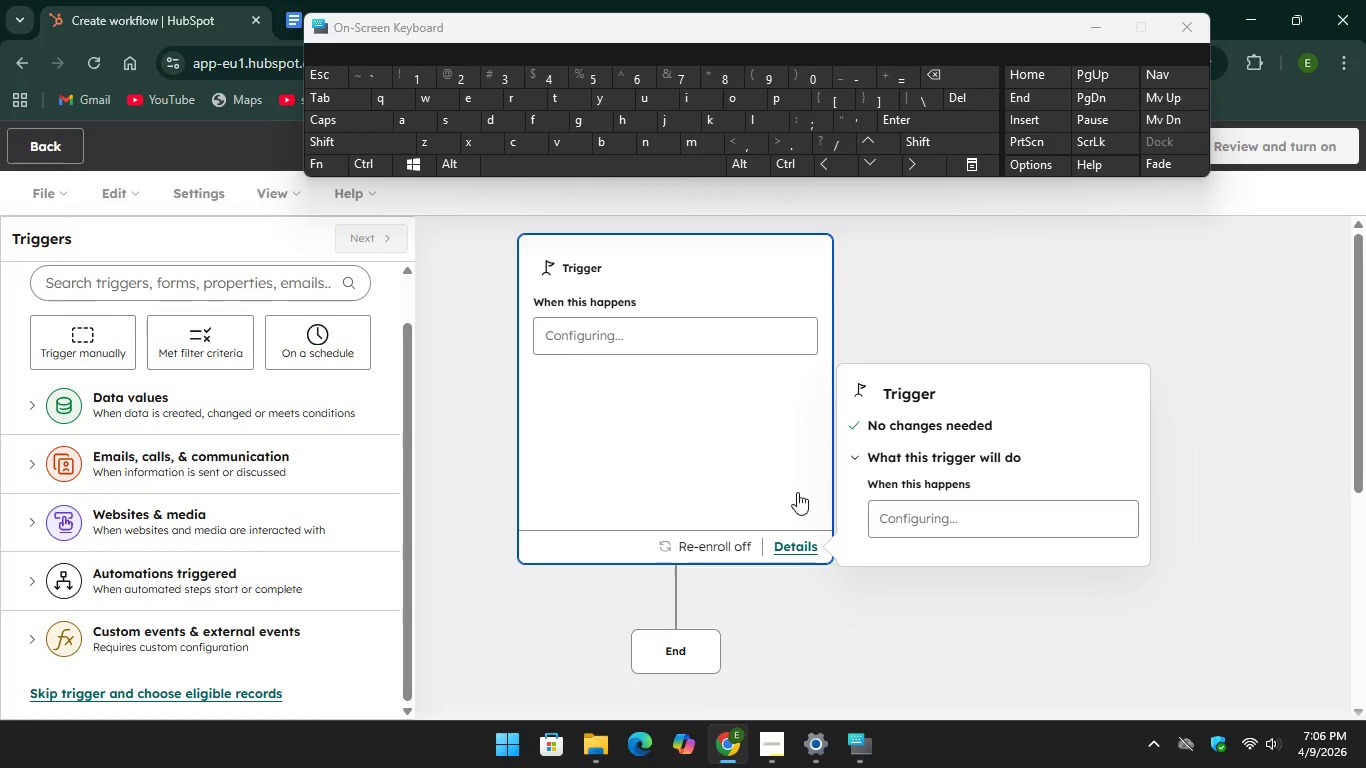 
left_click([913, 517])
 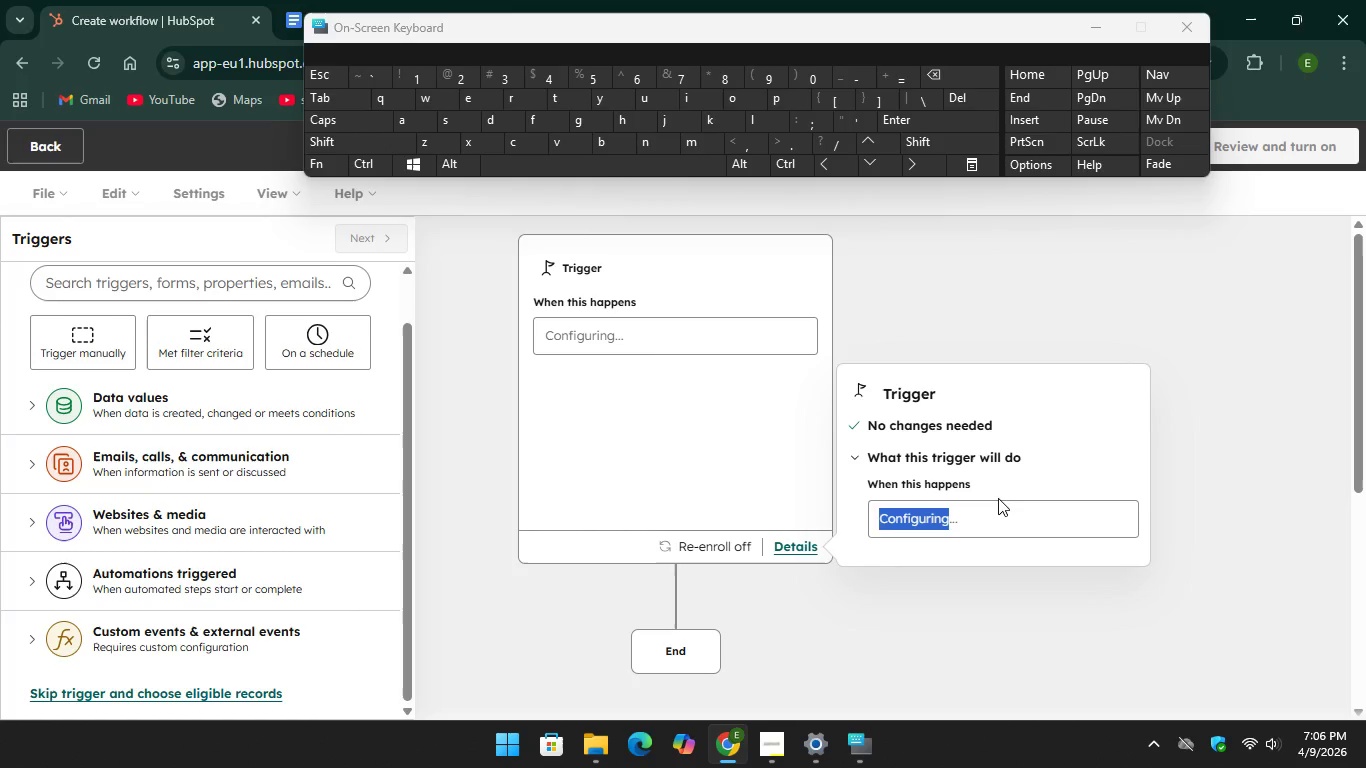 
left_click([991, 509])
 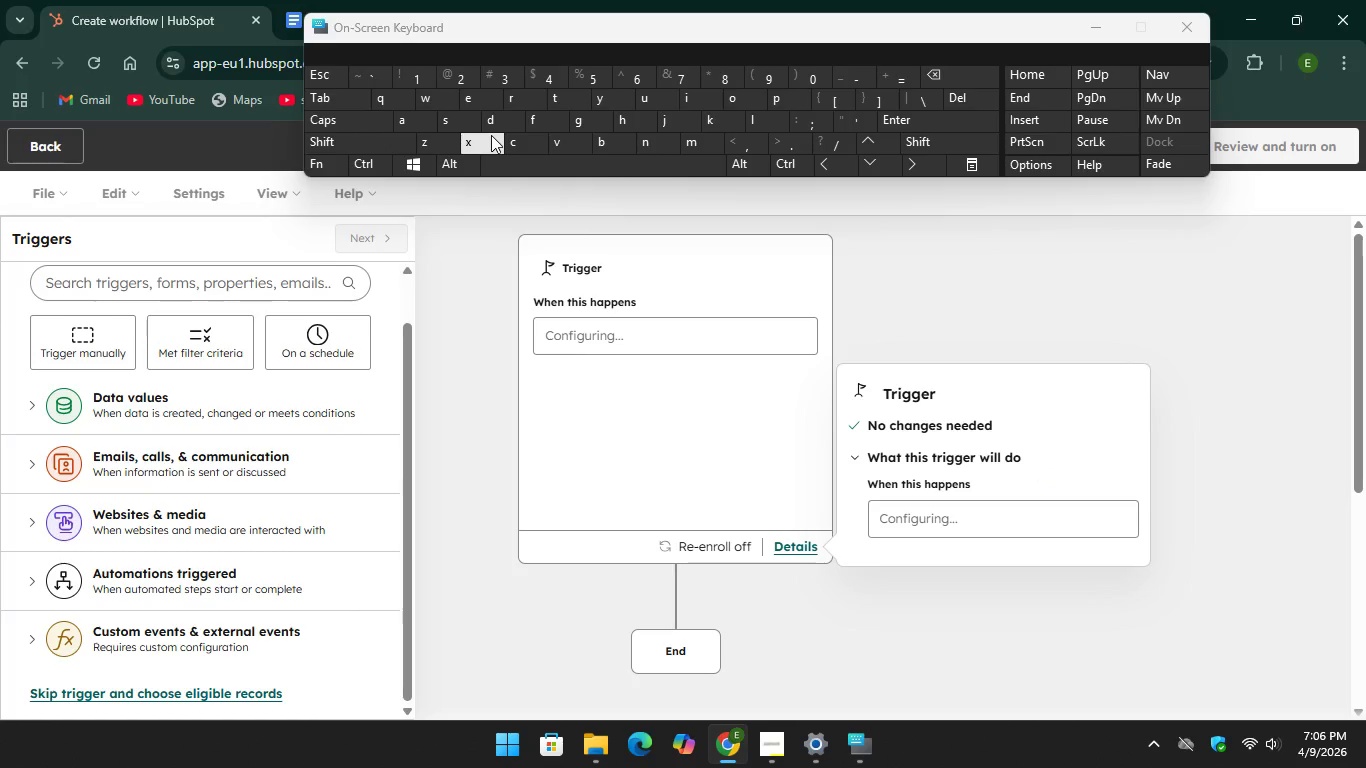 
wait(5.06)
 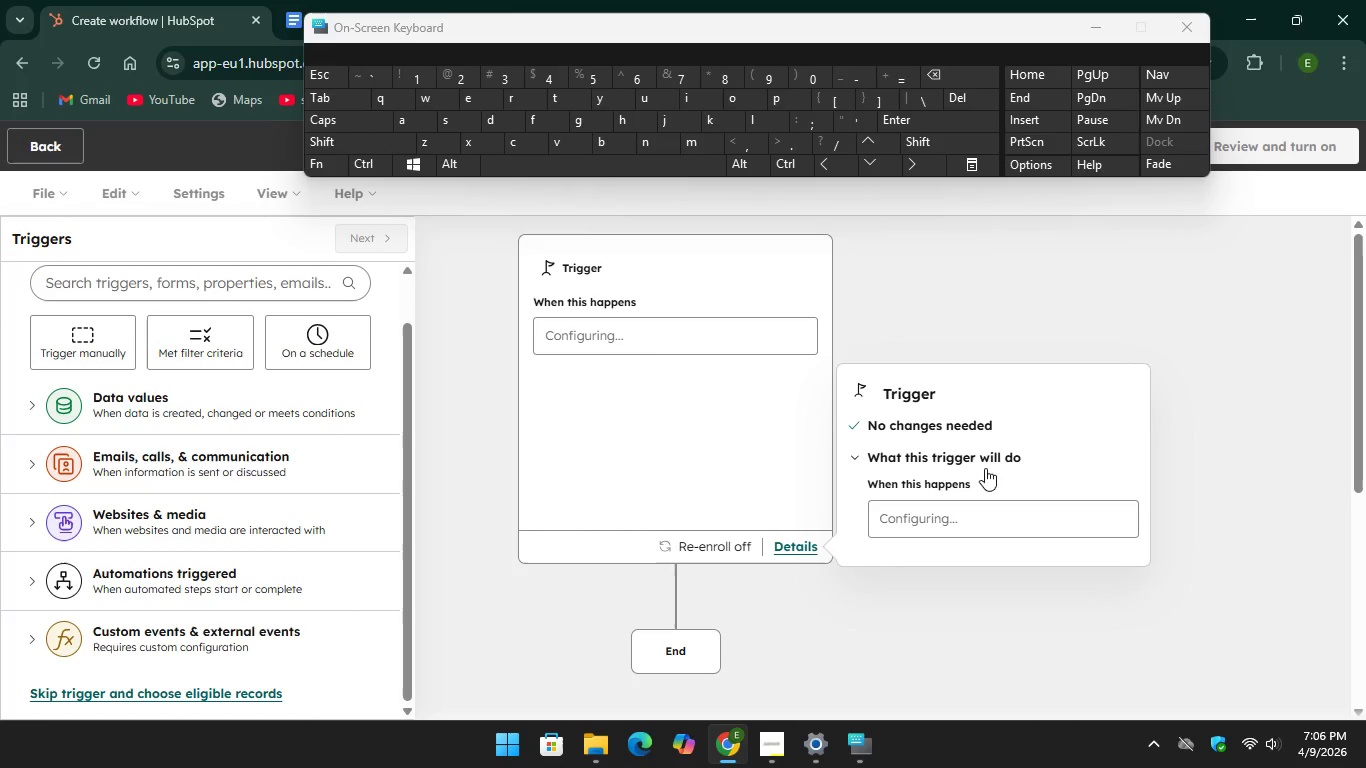 
key(E)
 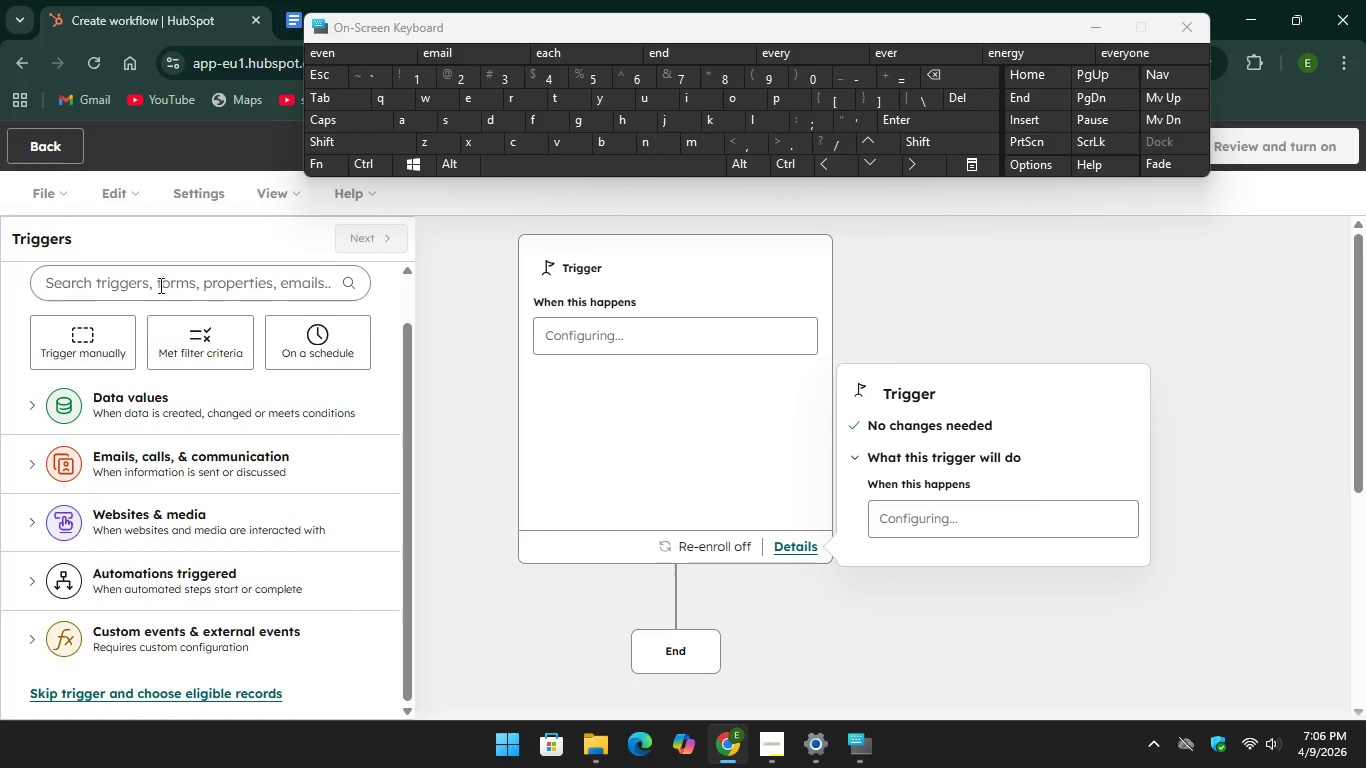 
left_click([161, 282])
 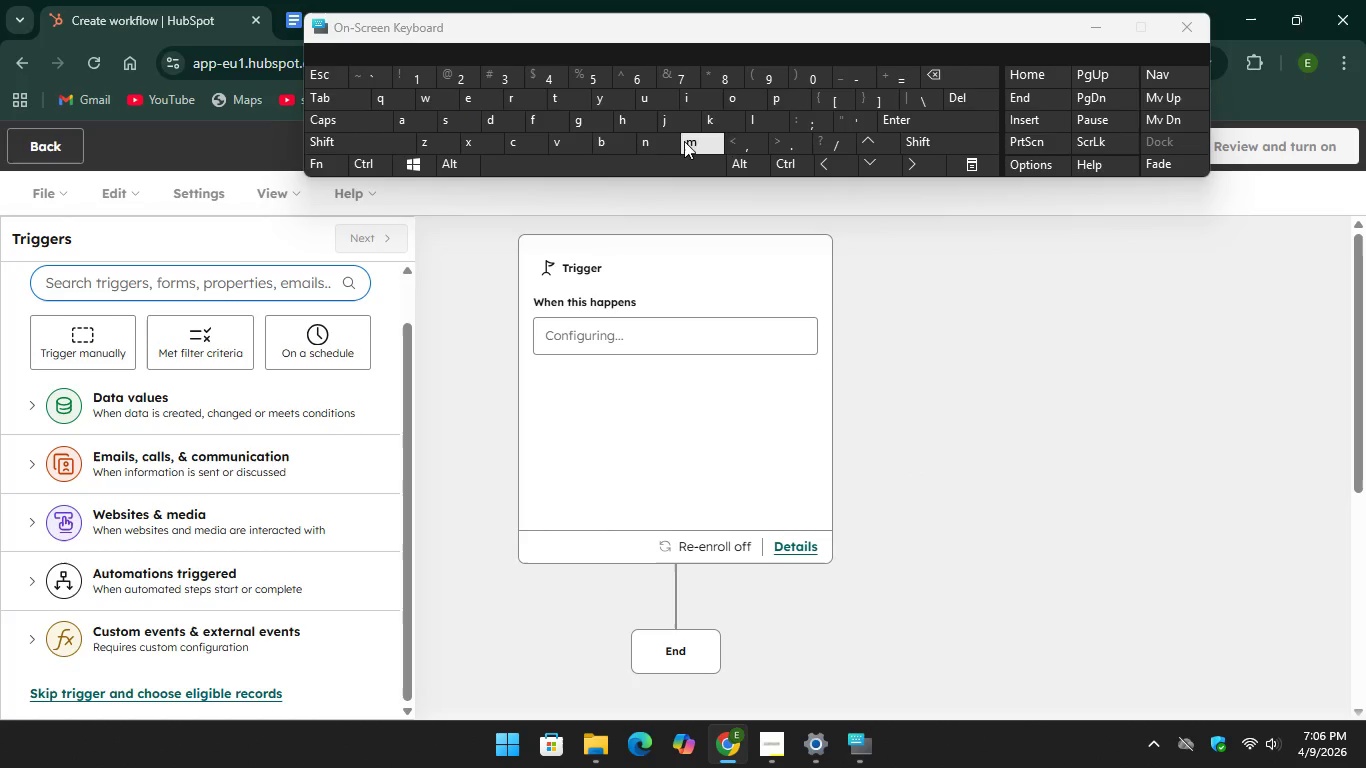 
type(em)
 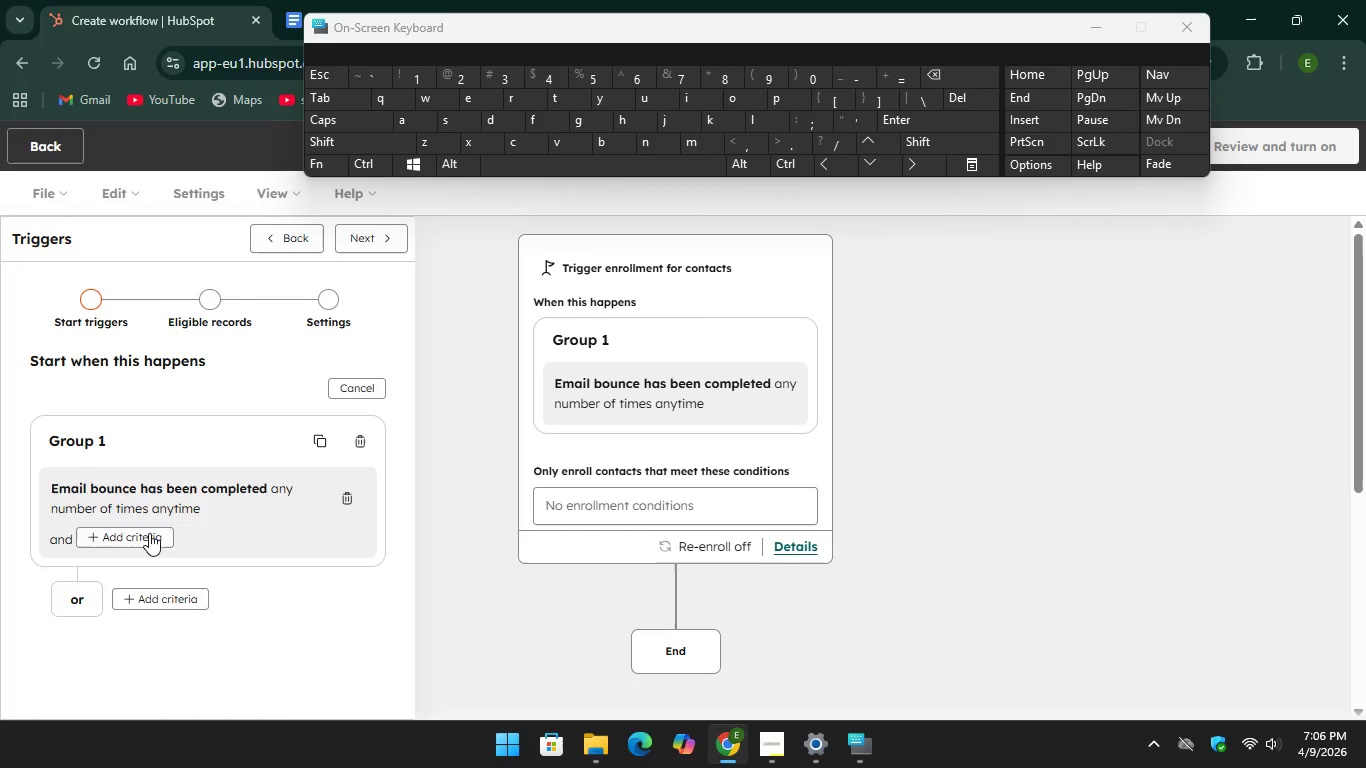 
wait(5.08)
 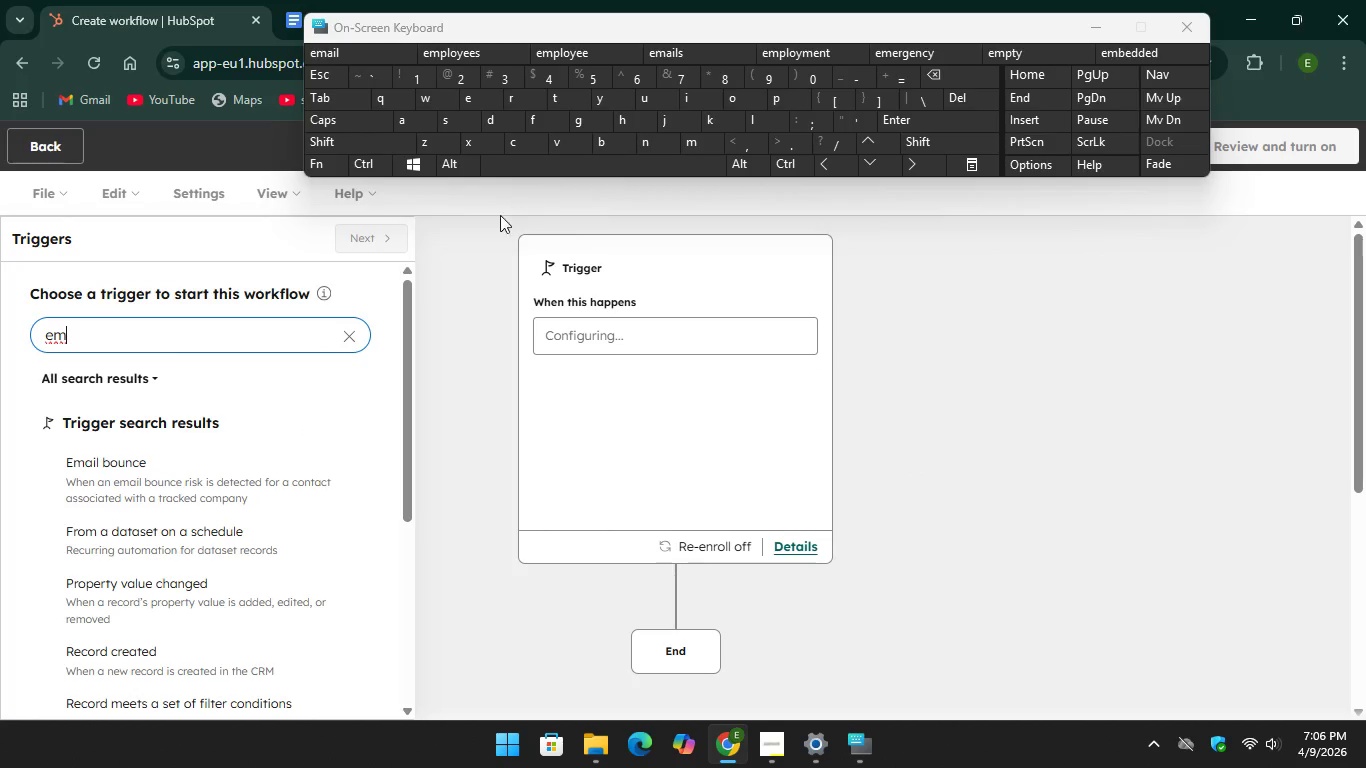 
left_click([149, 534])
 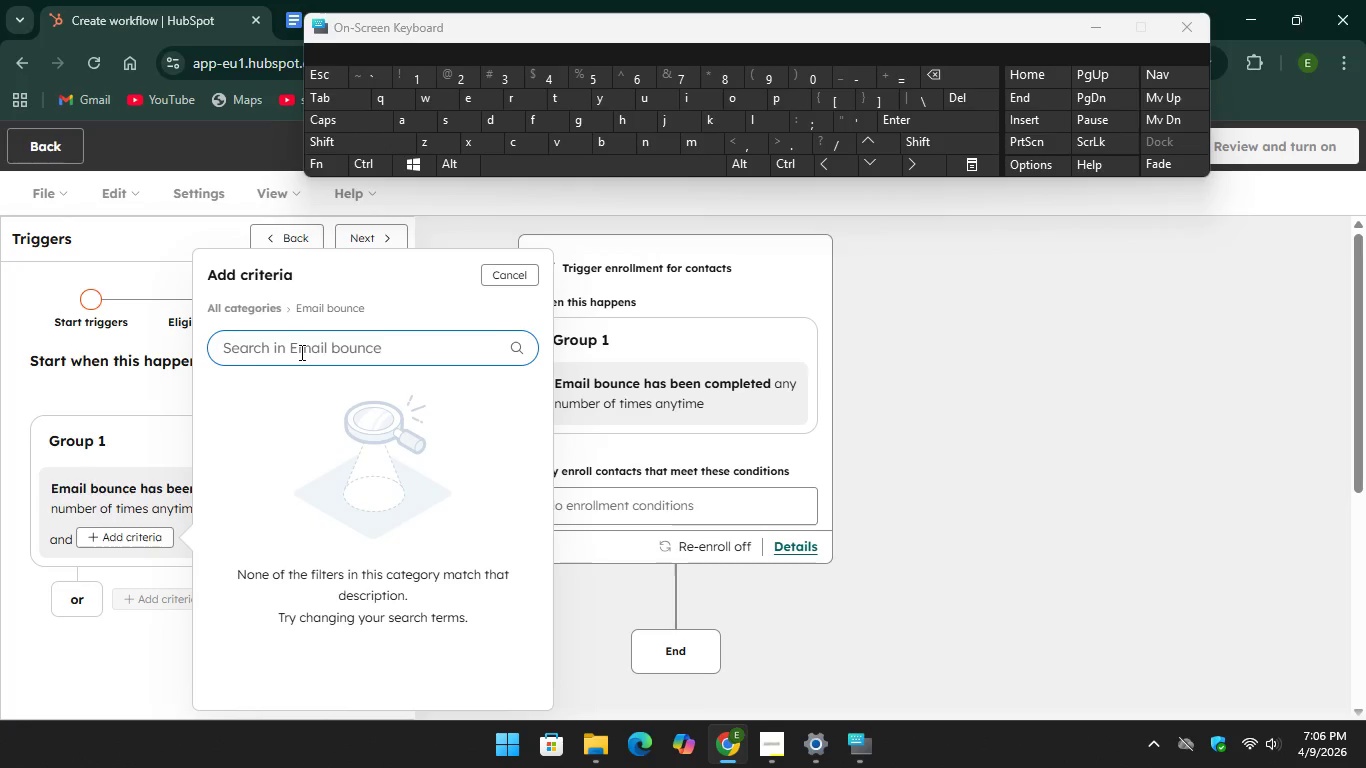 
left_click([292, 354])
 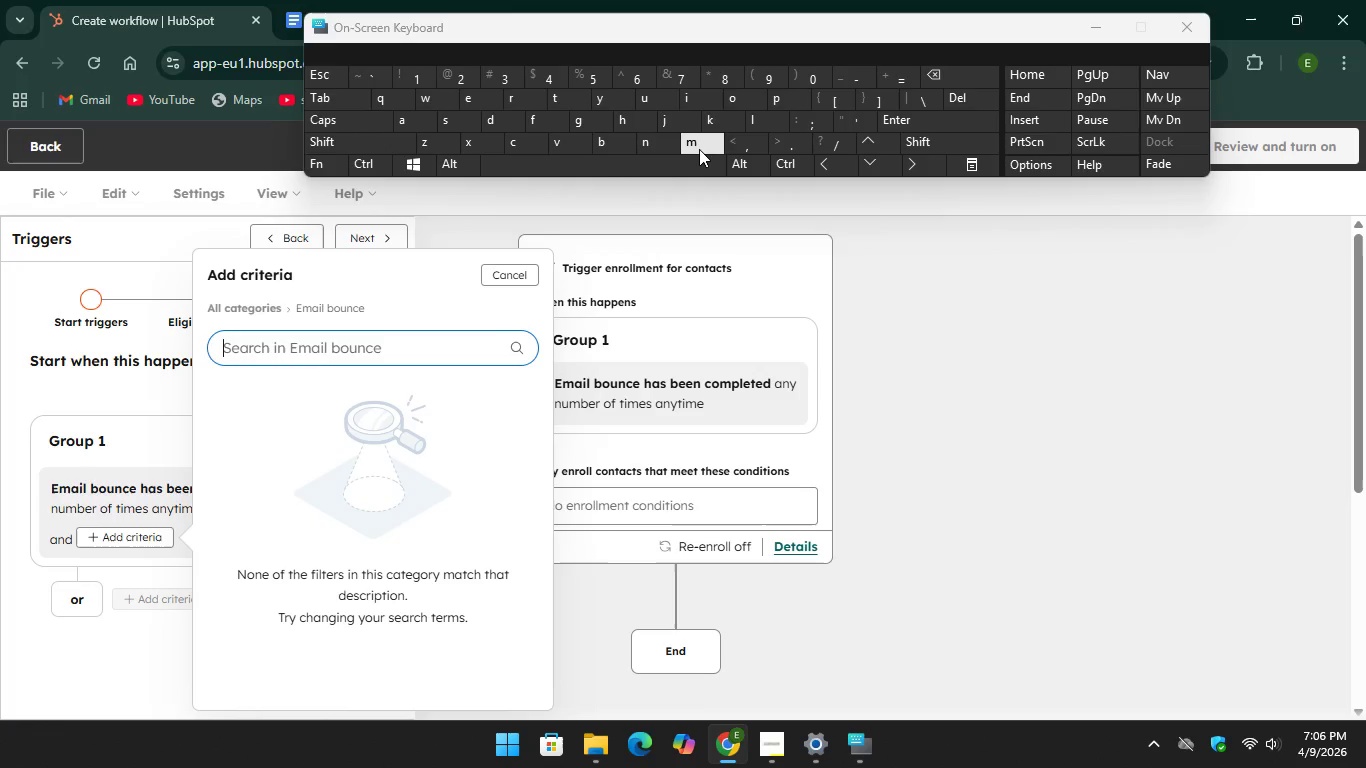 
type(ma)
 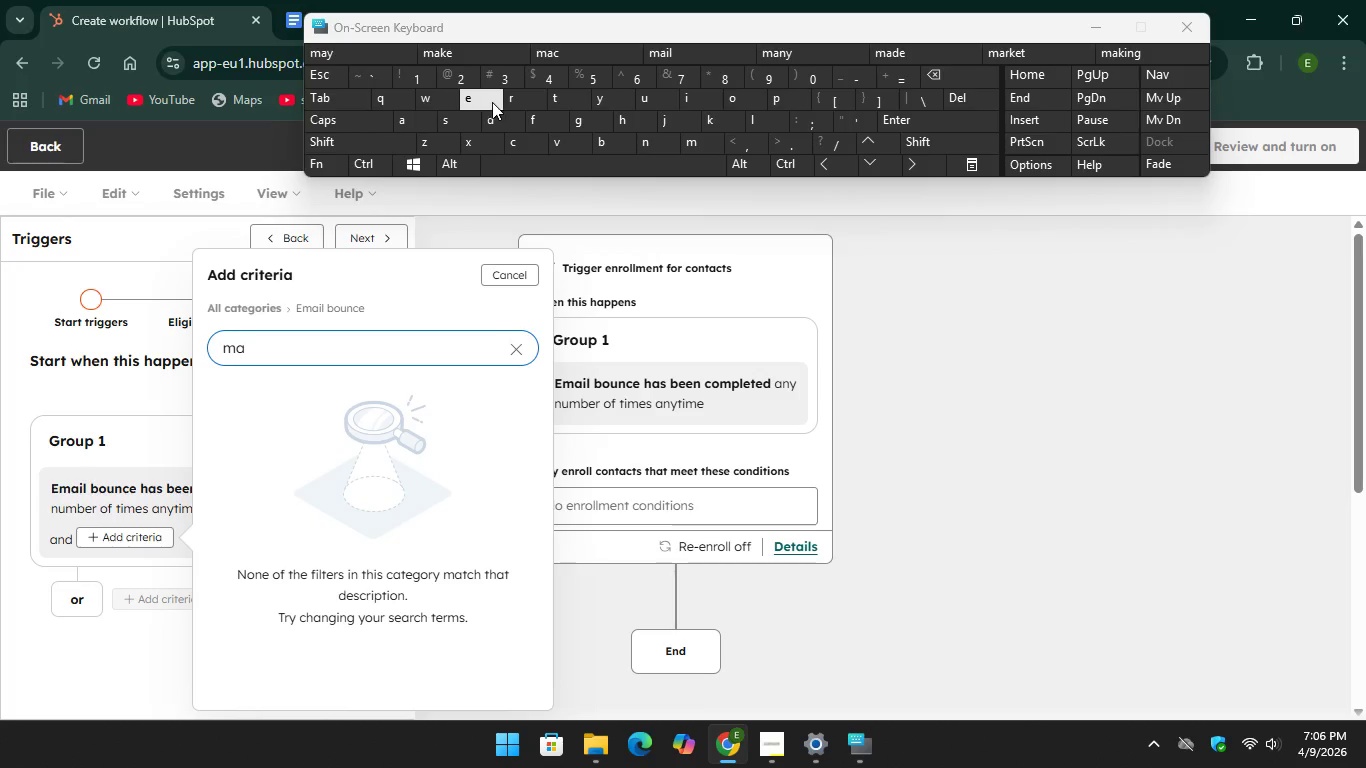 
key(R)
 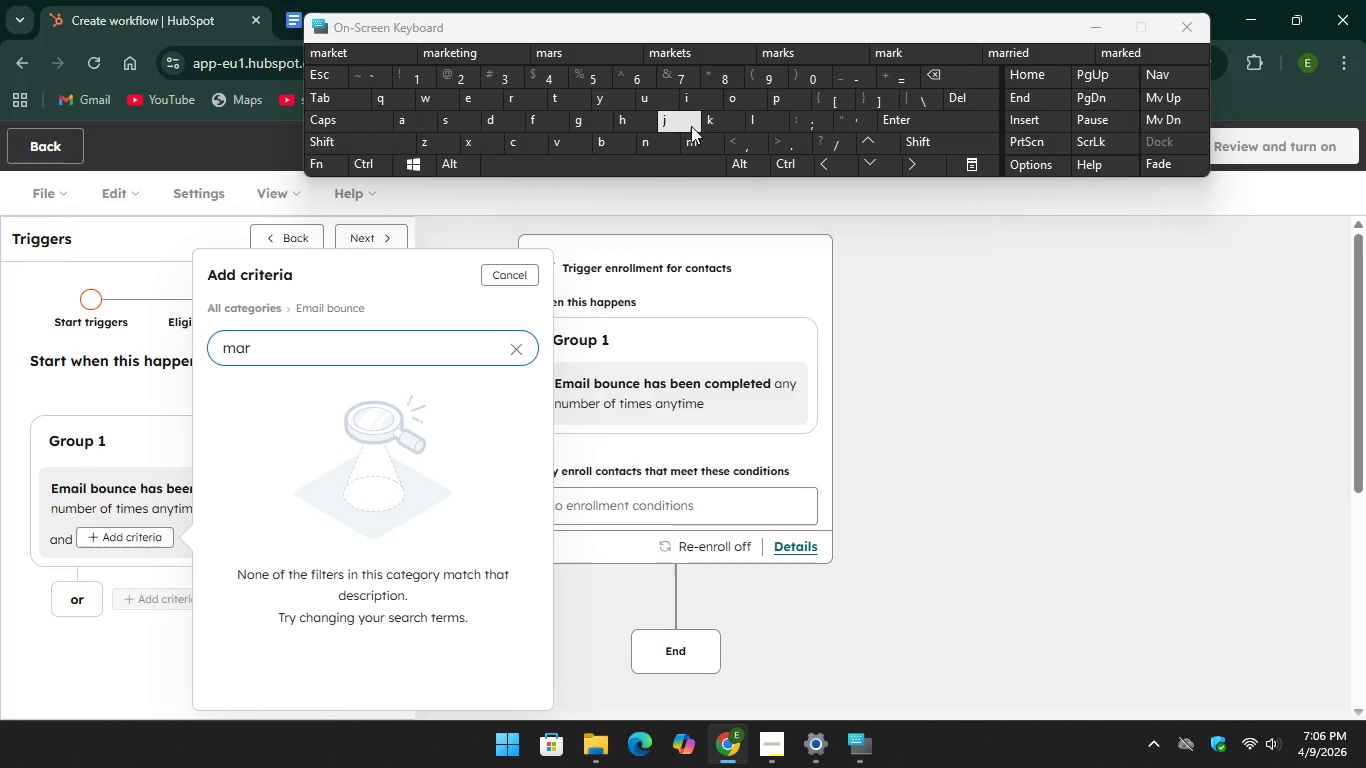 
type(ket)
 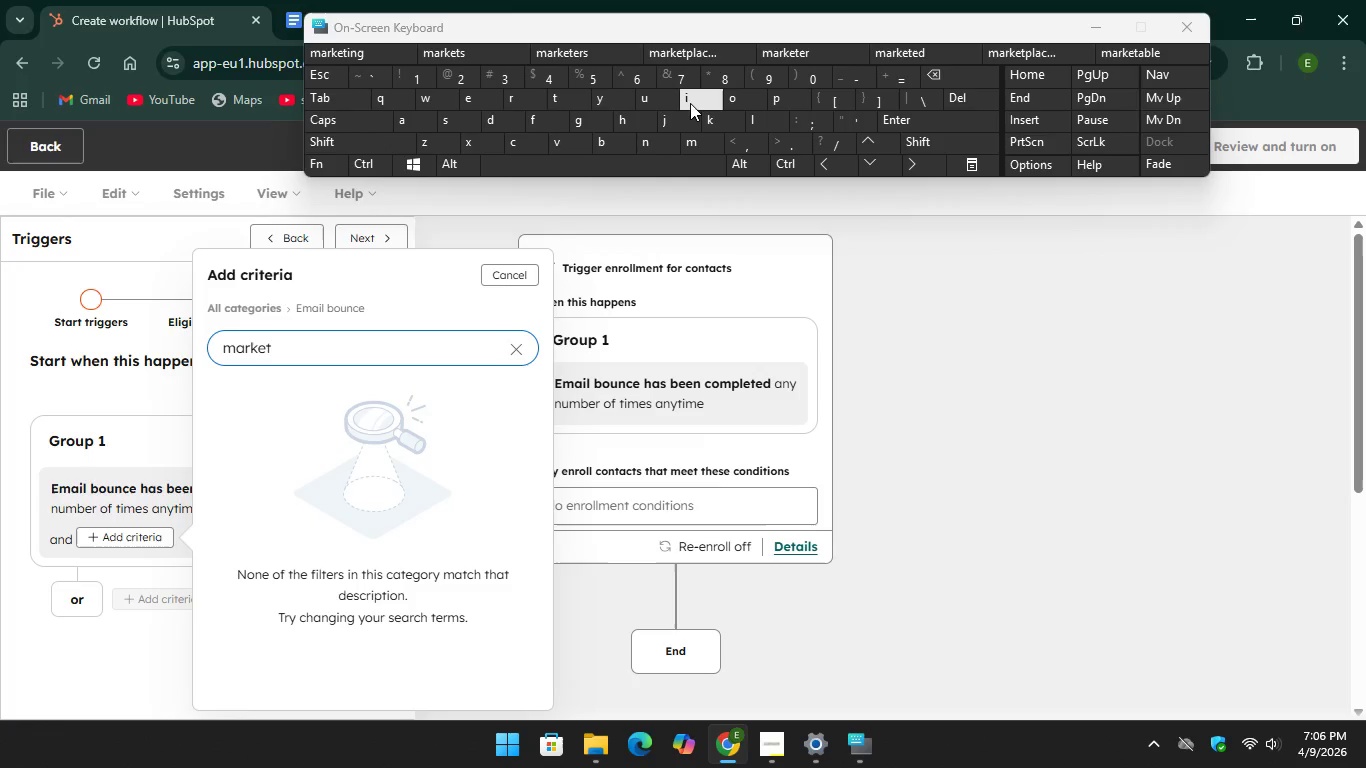 
type(ing em)
 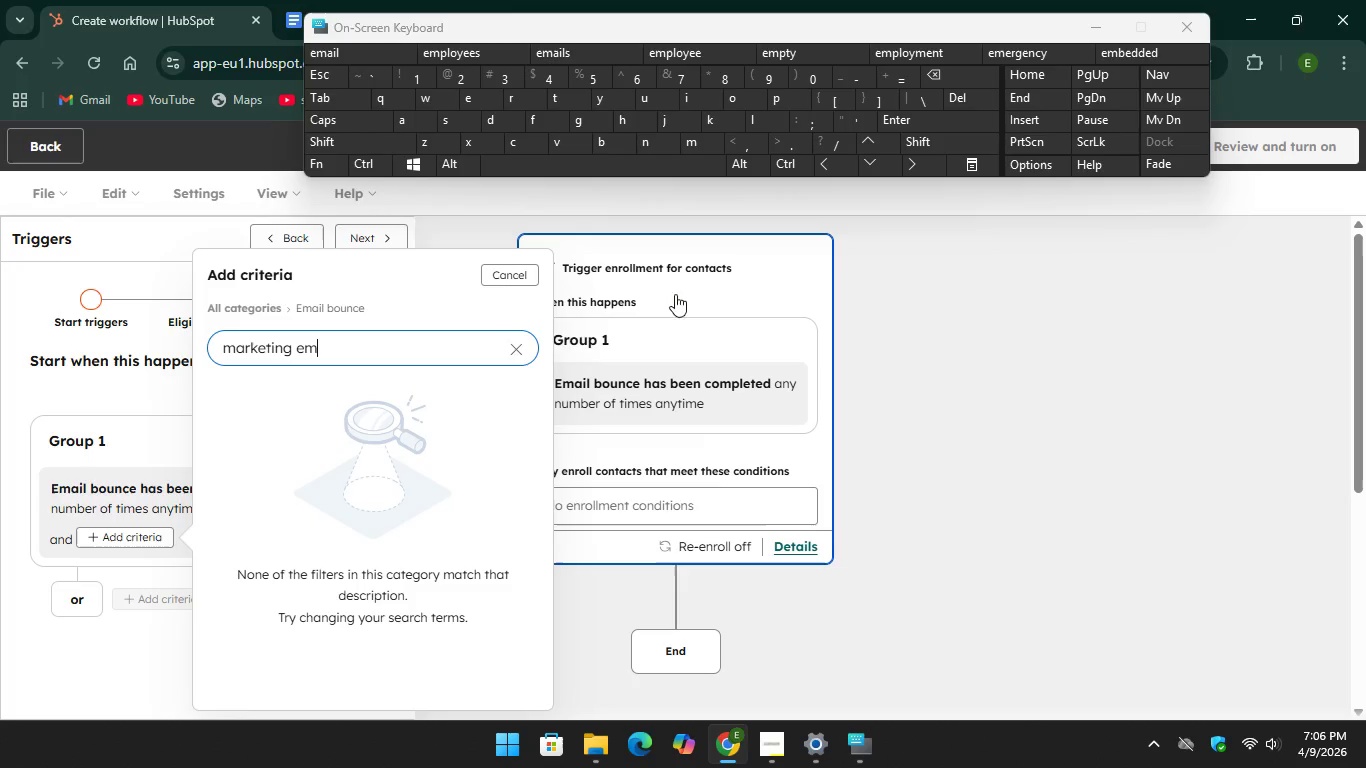 
left_click([514, 355])
 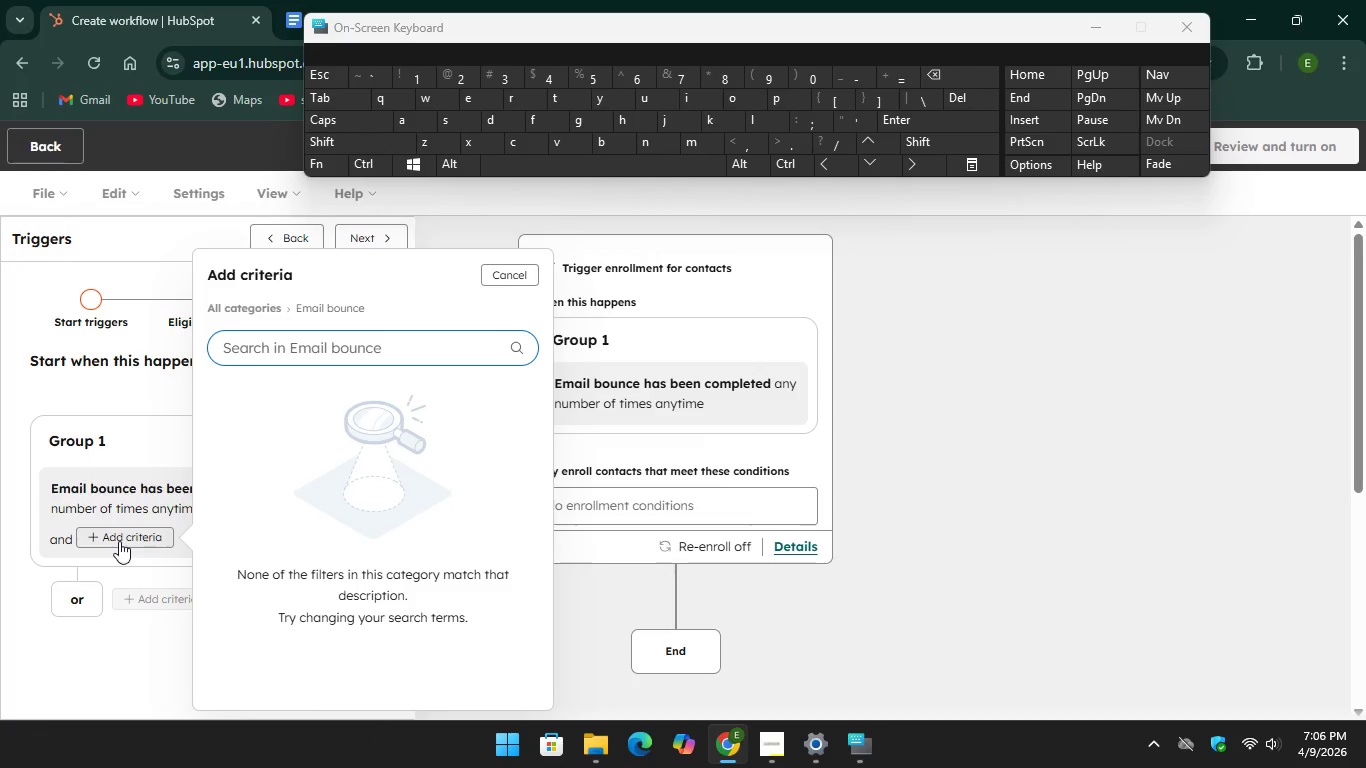 
left_click([124, 532])
 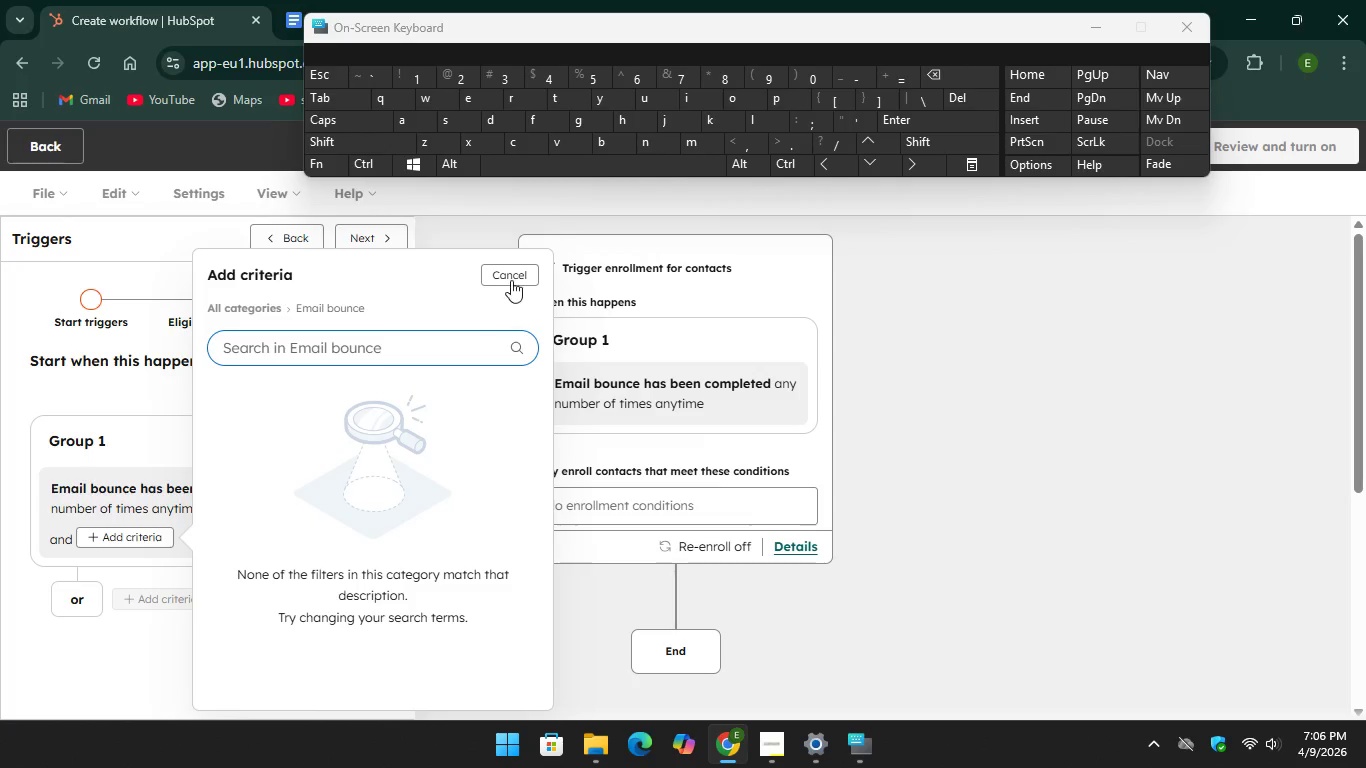 
left_click([513, 274])
 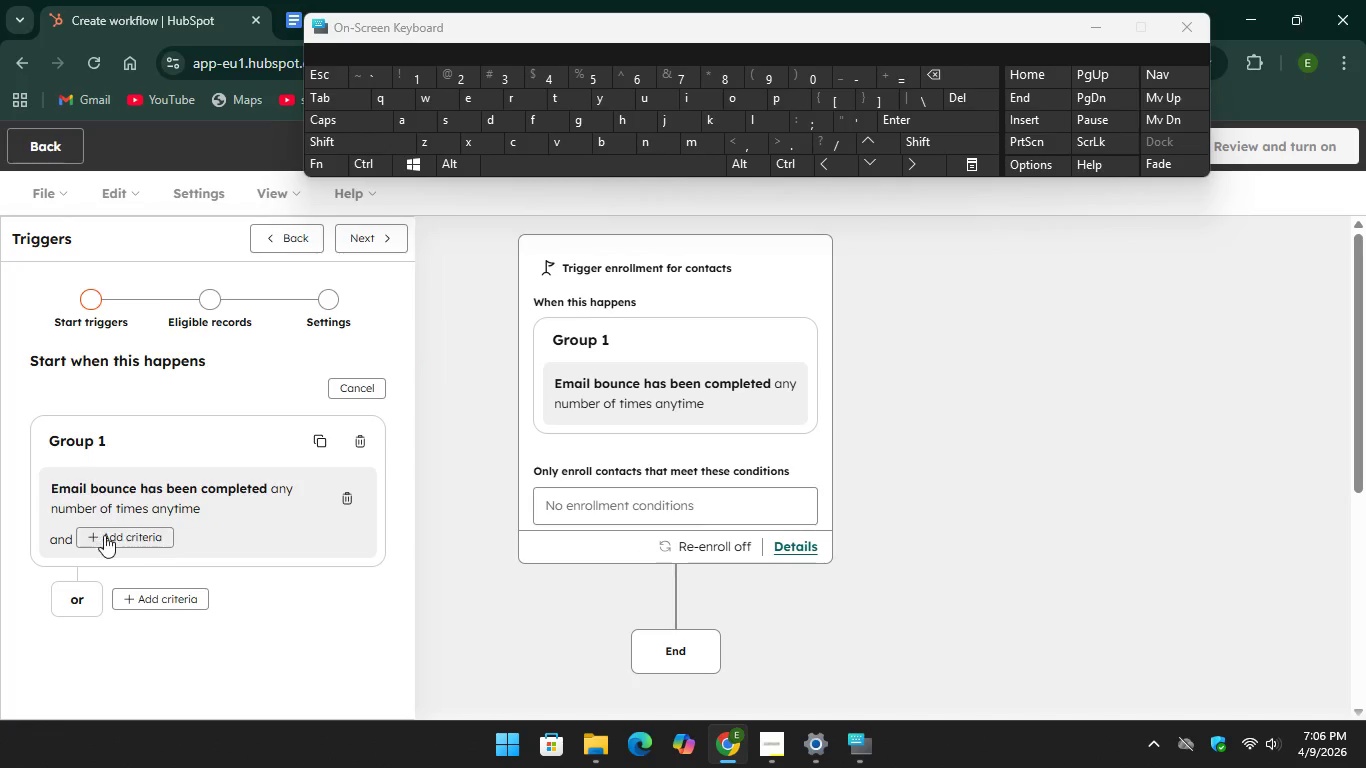 
left_click([105, 535])
 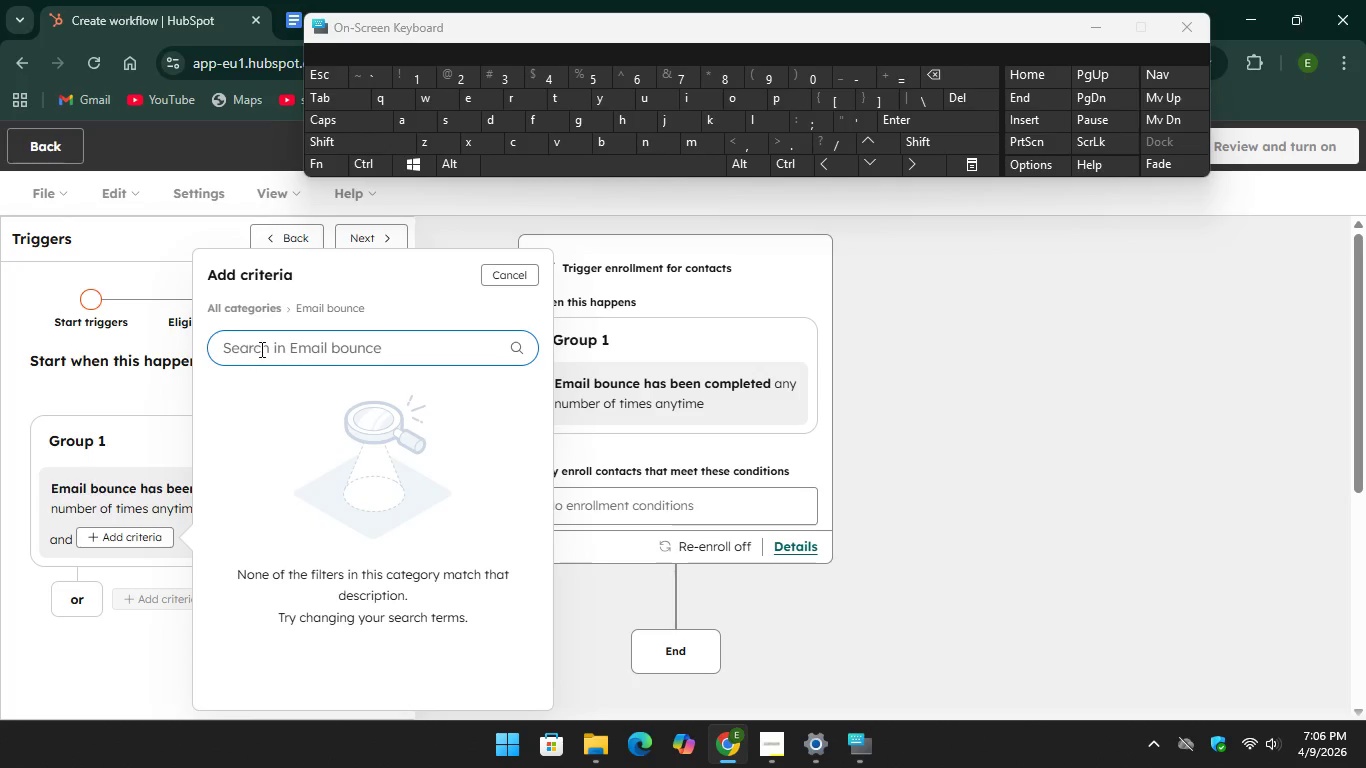 
left_click([261, 347])
 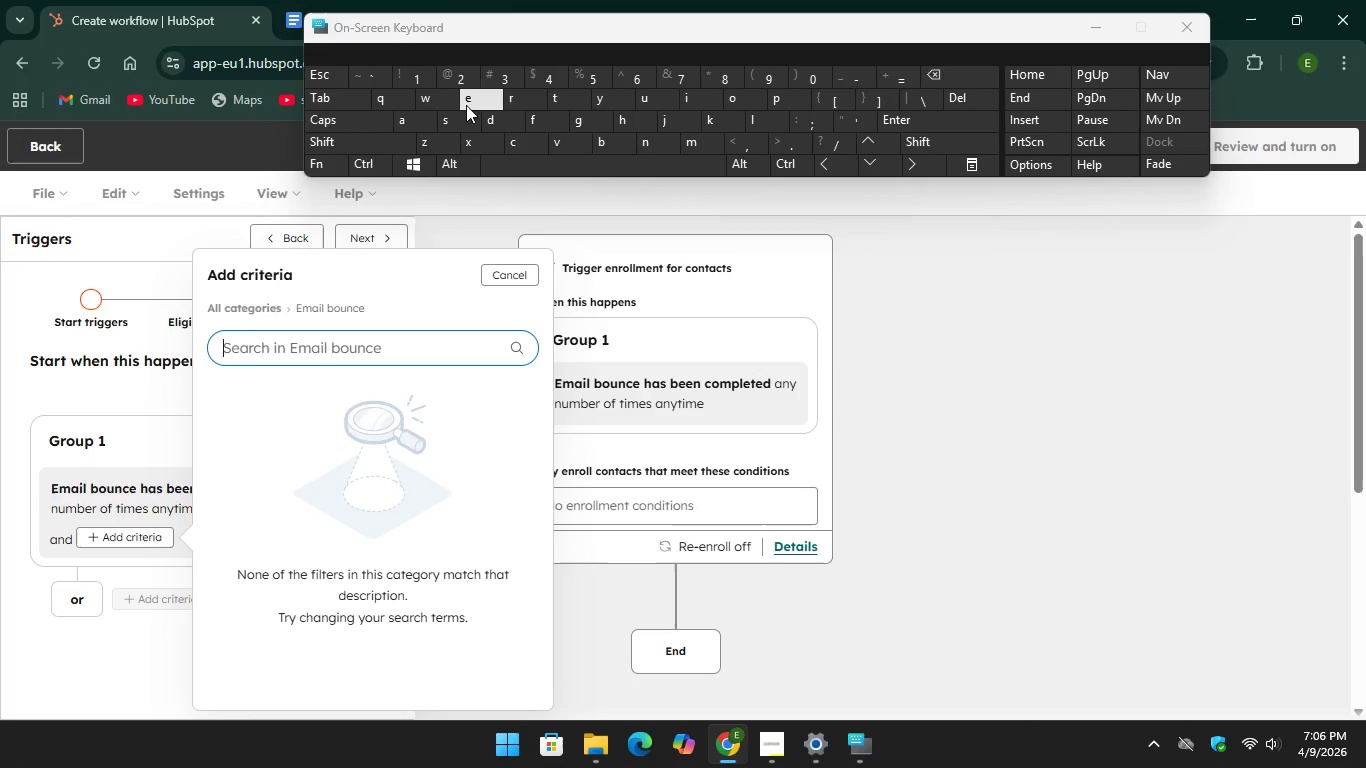 
type(email)
 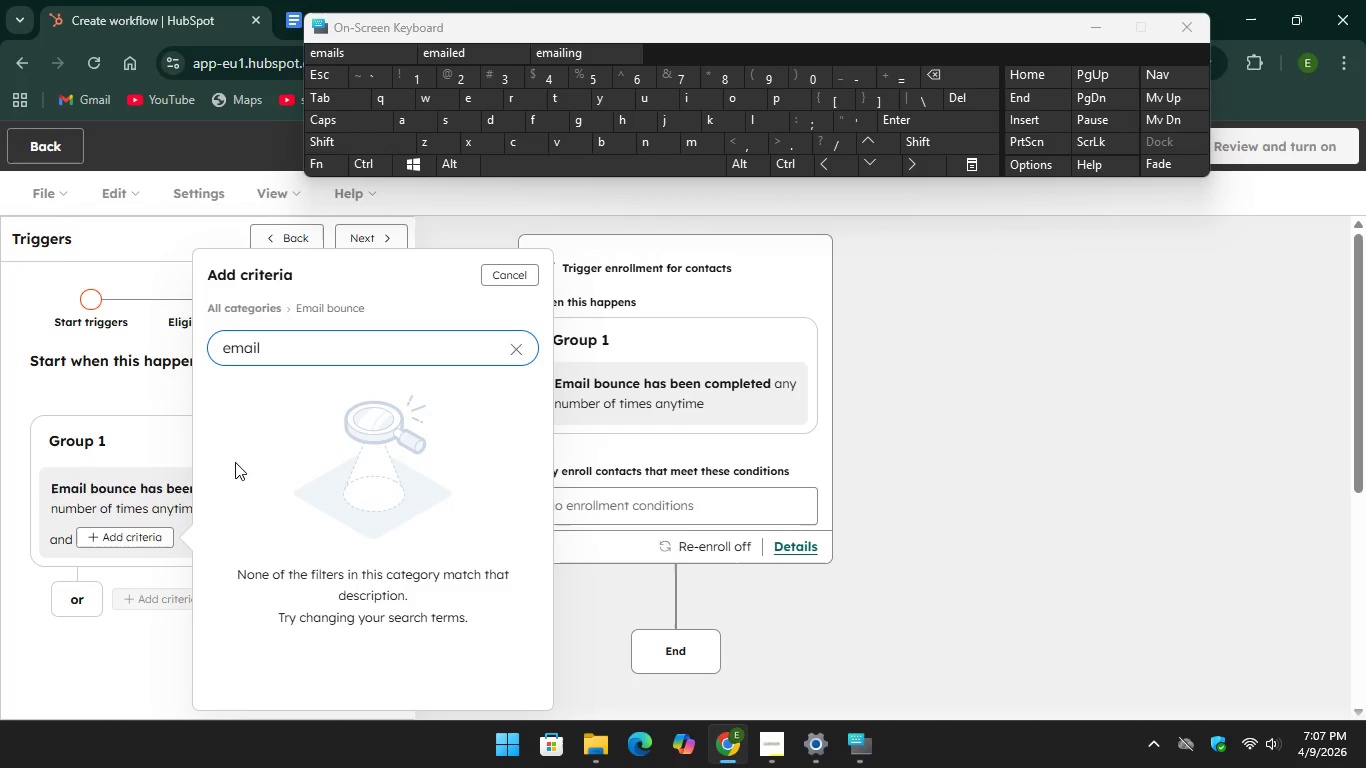 
scroll: coordinate [236, 471], scroll_direction: down, amount: 4.0
 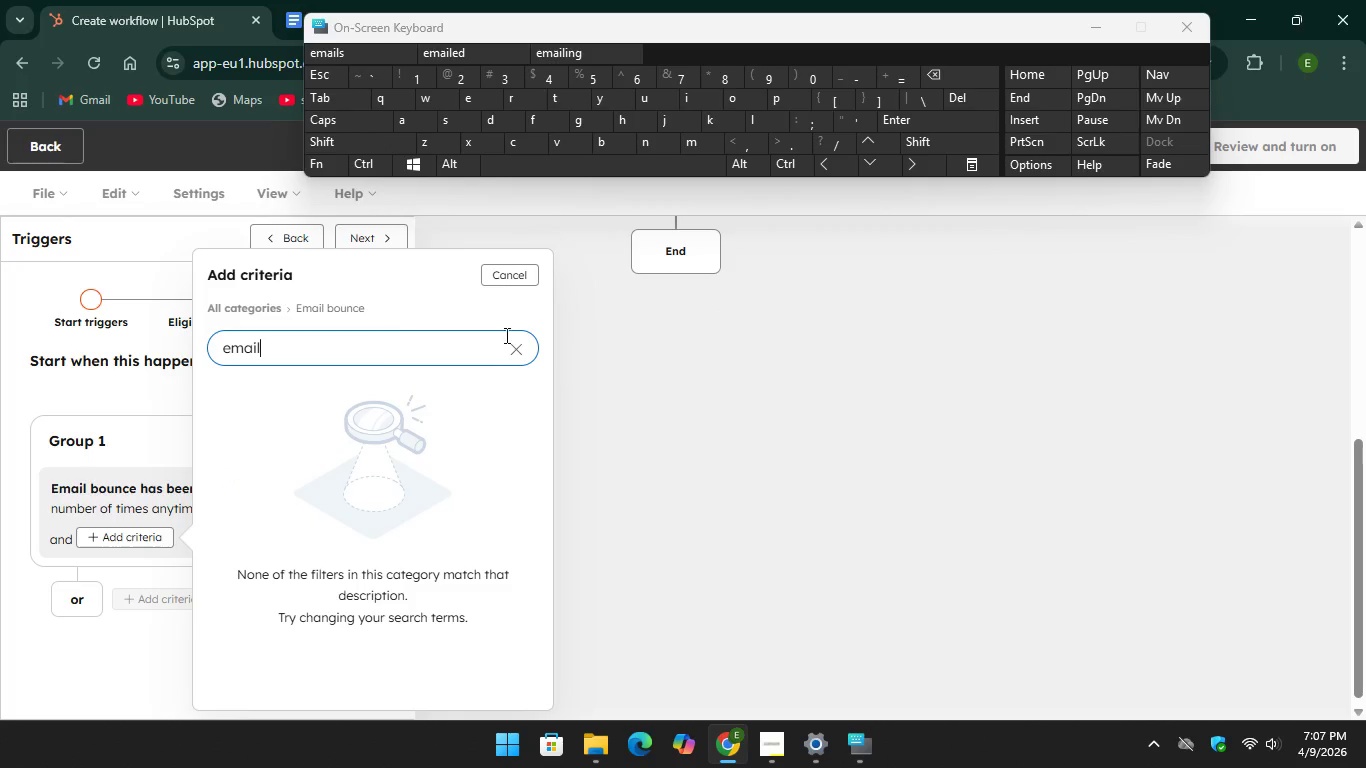 
scroll: coordinate [716, 428], scroll_direction: up, amount: 4.0
 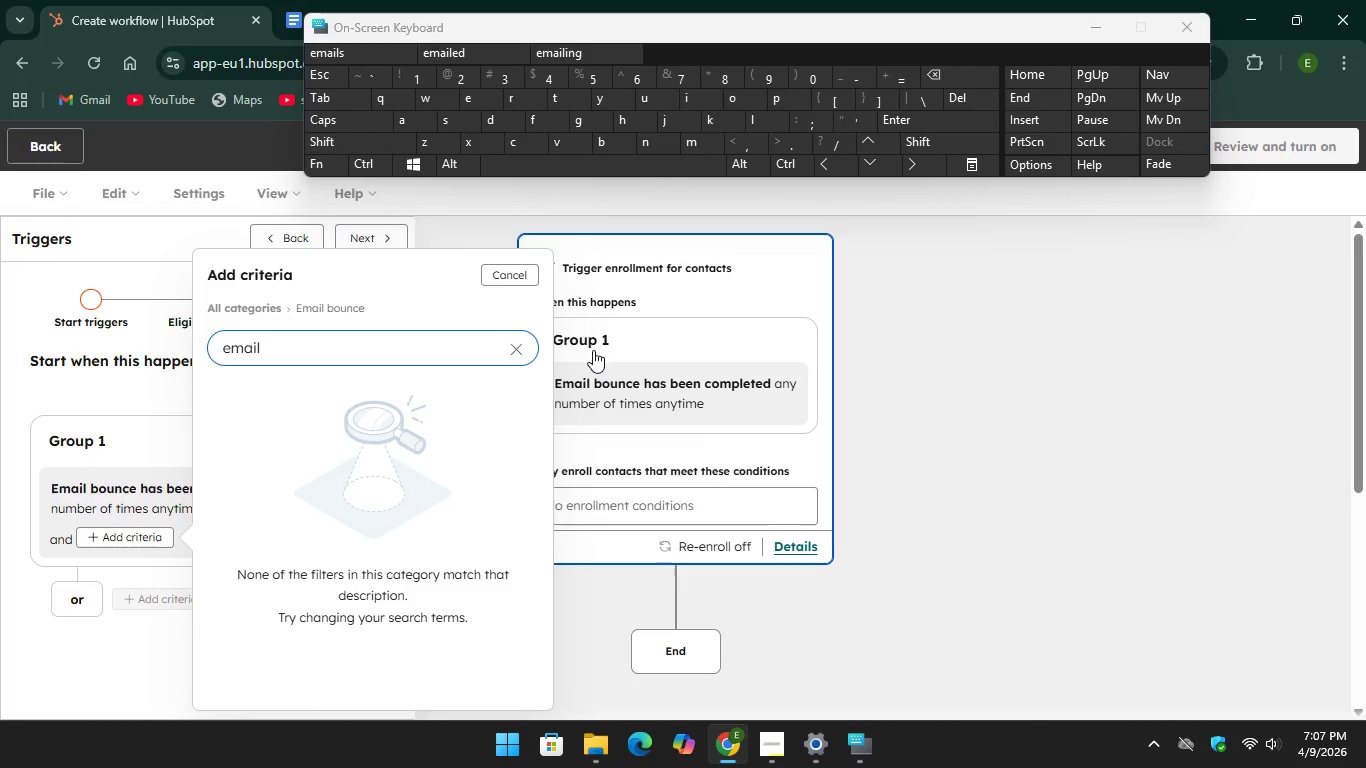 
left_click([511, 346])
 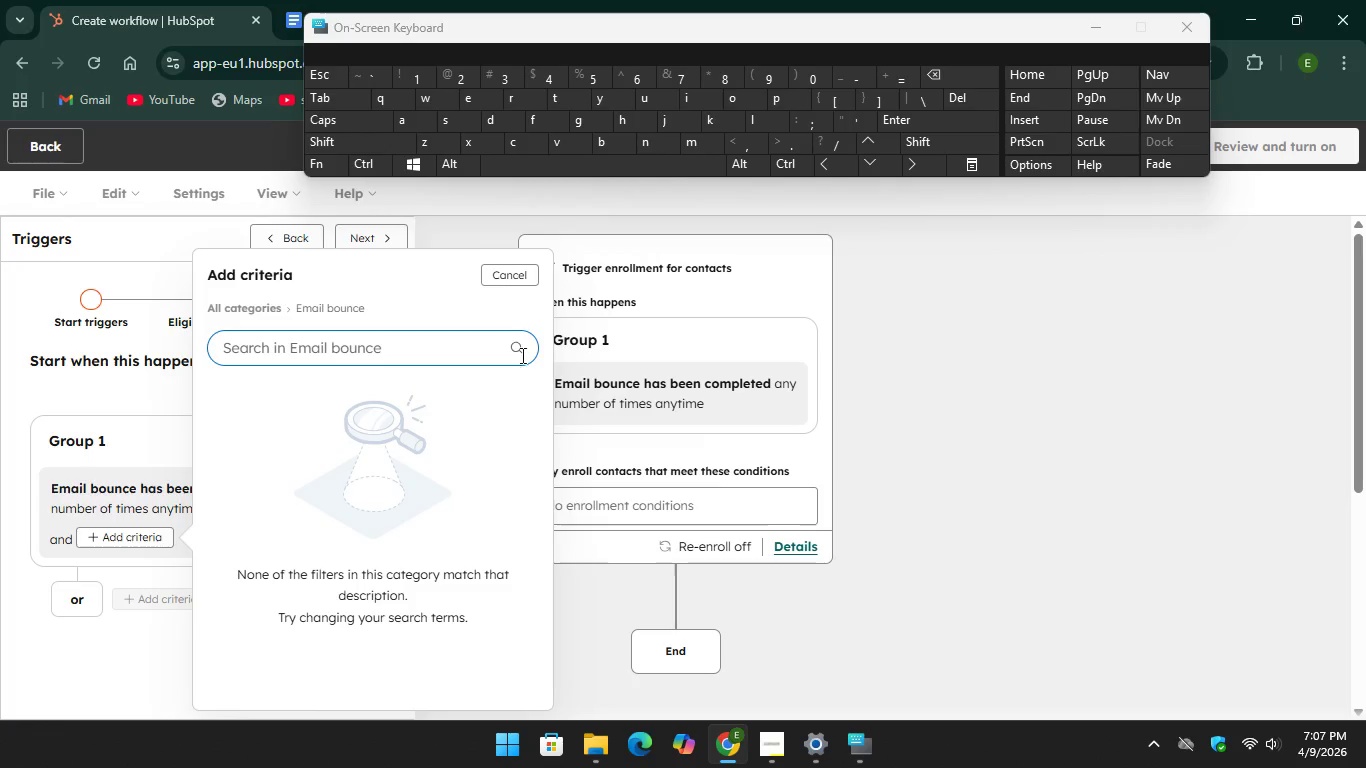 
left_click([522, 353])
 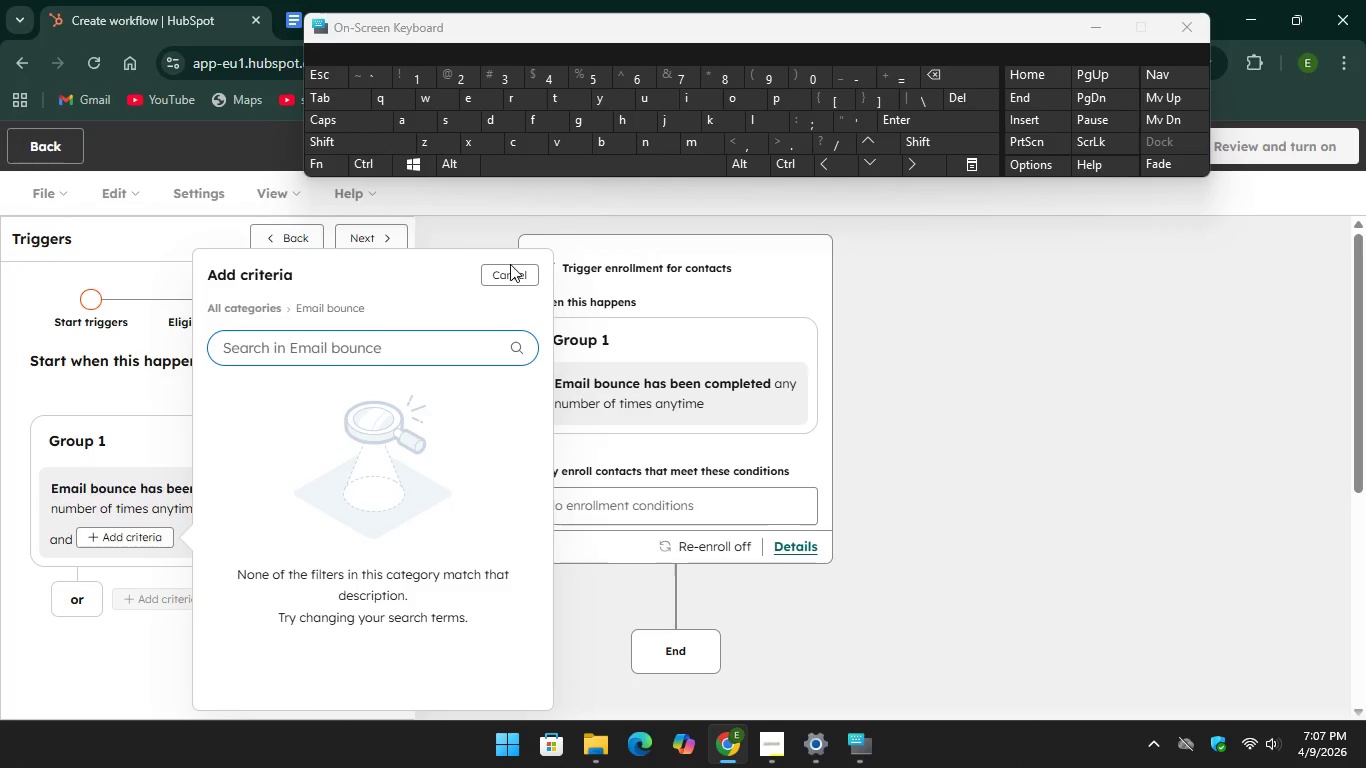 
left_click([510, 264])
 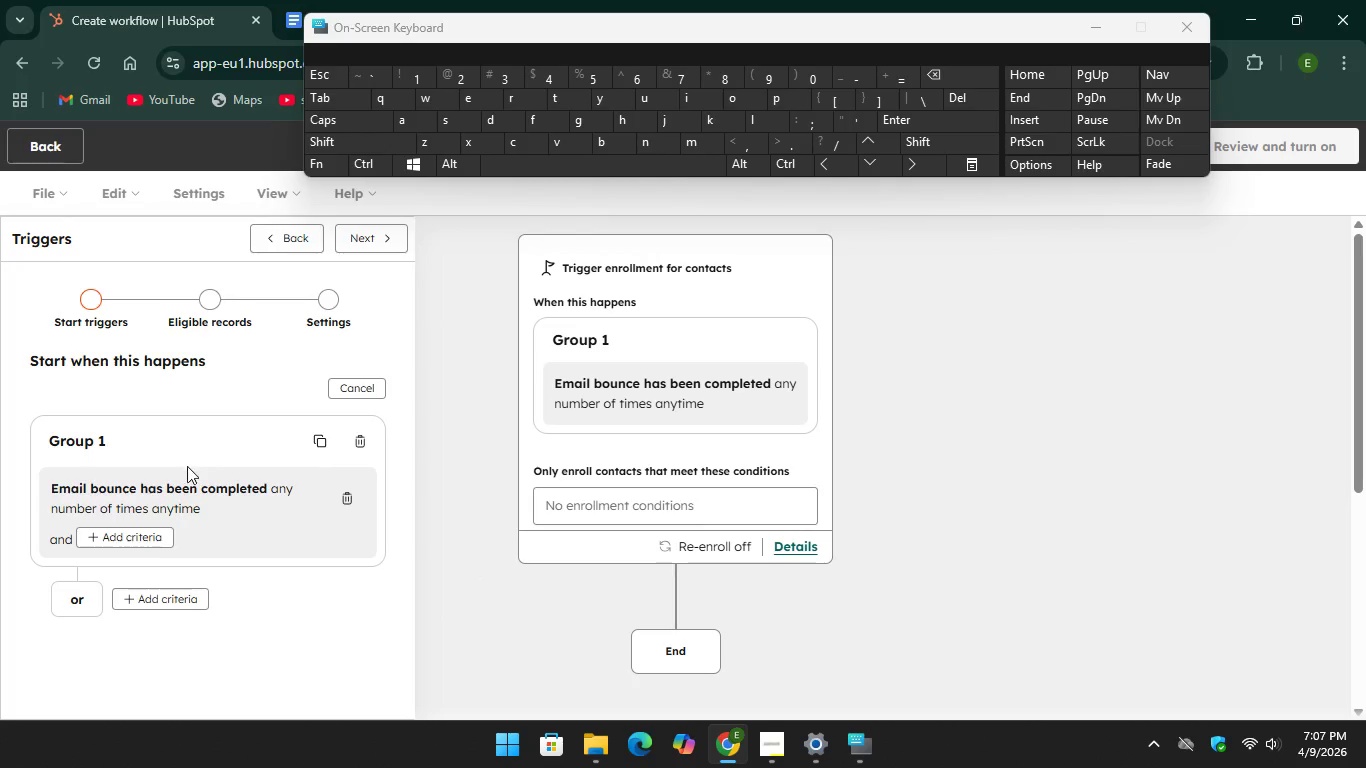 
scroll: coordinate [175, 509], scroll_direction: down, amount: 3.0
 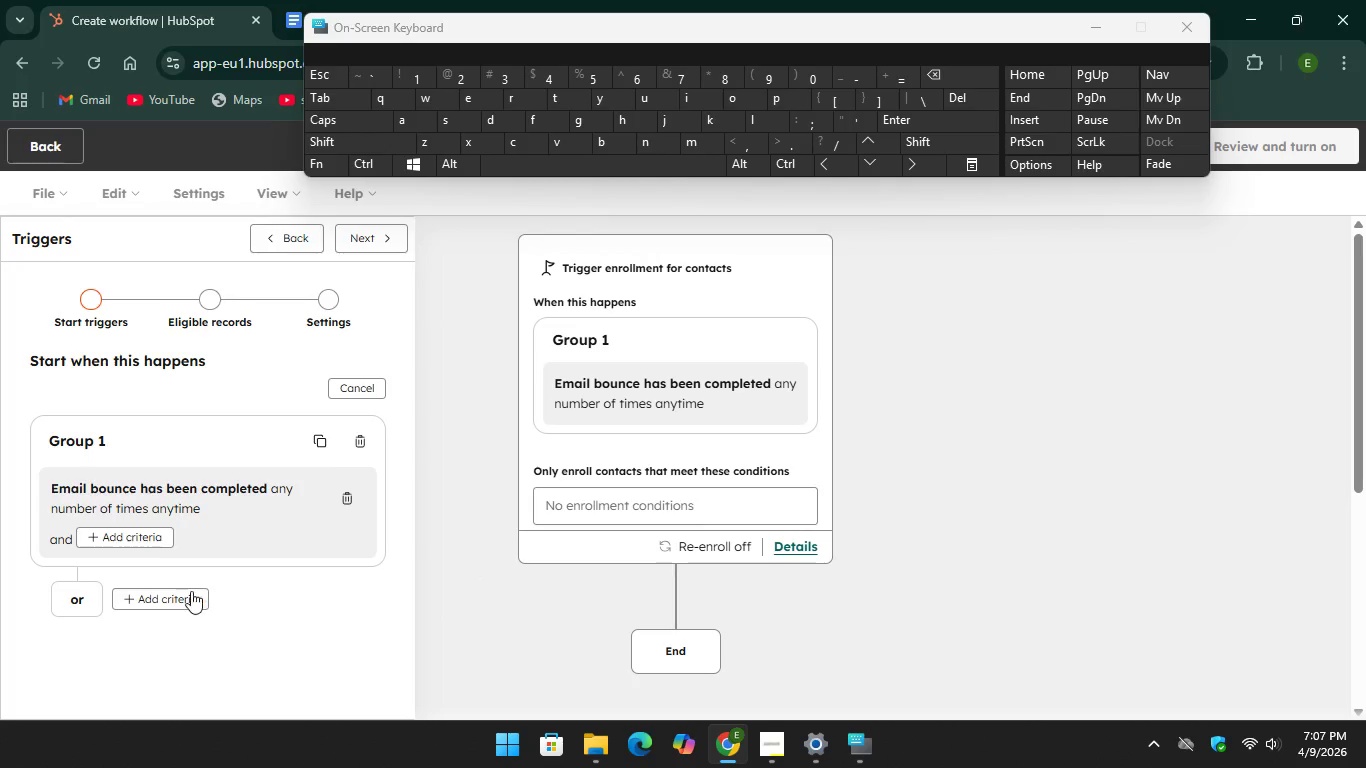 
left_click([188, 597])
 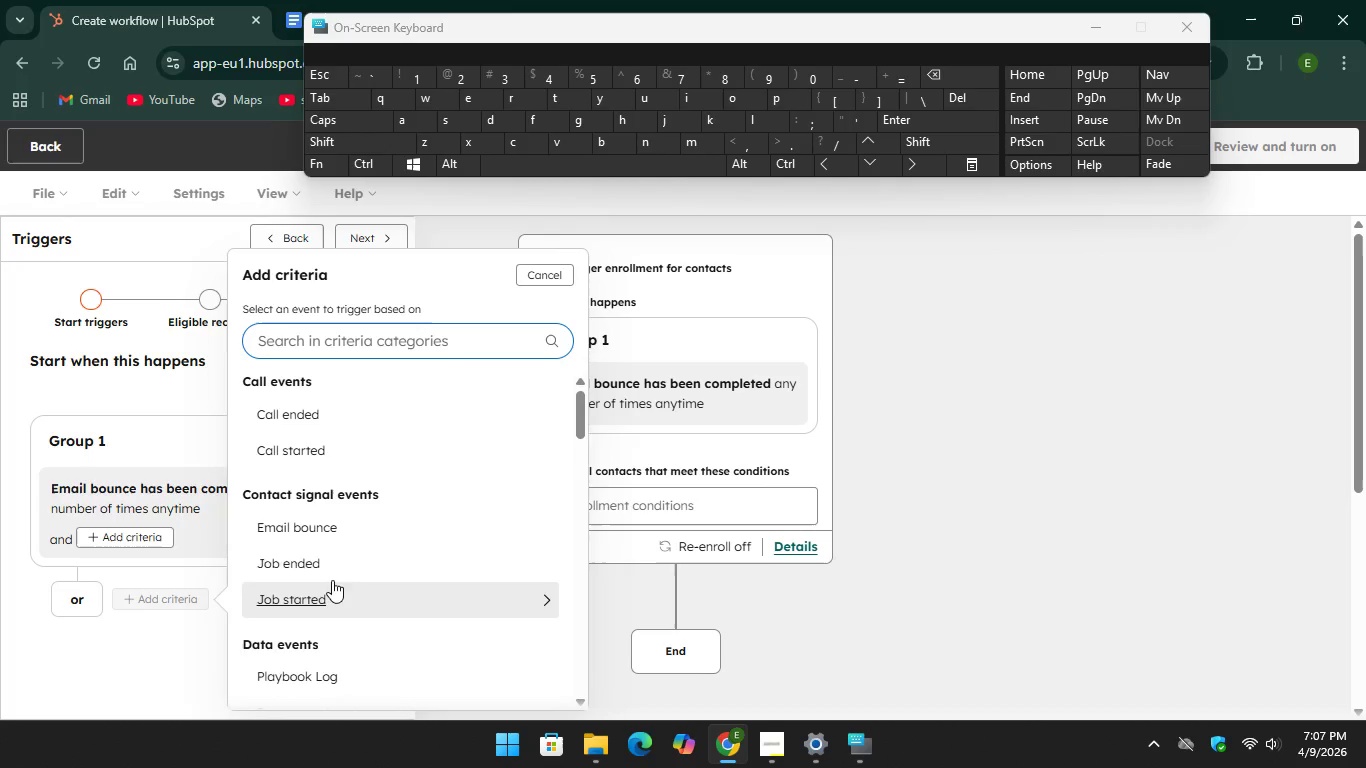 
scroll: coordinate [331, 536], scroll_direction: down, amount: 3.0
 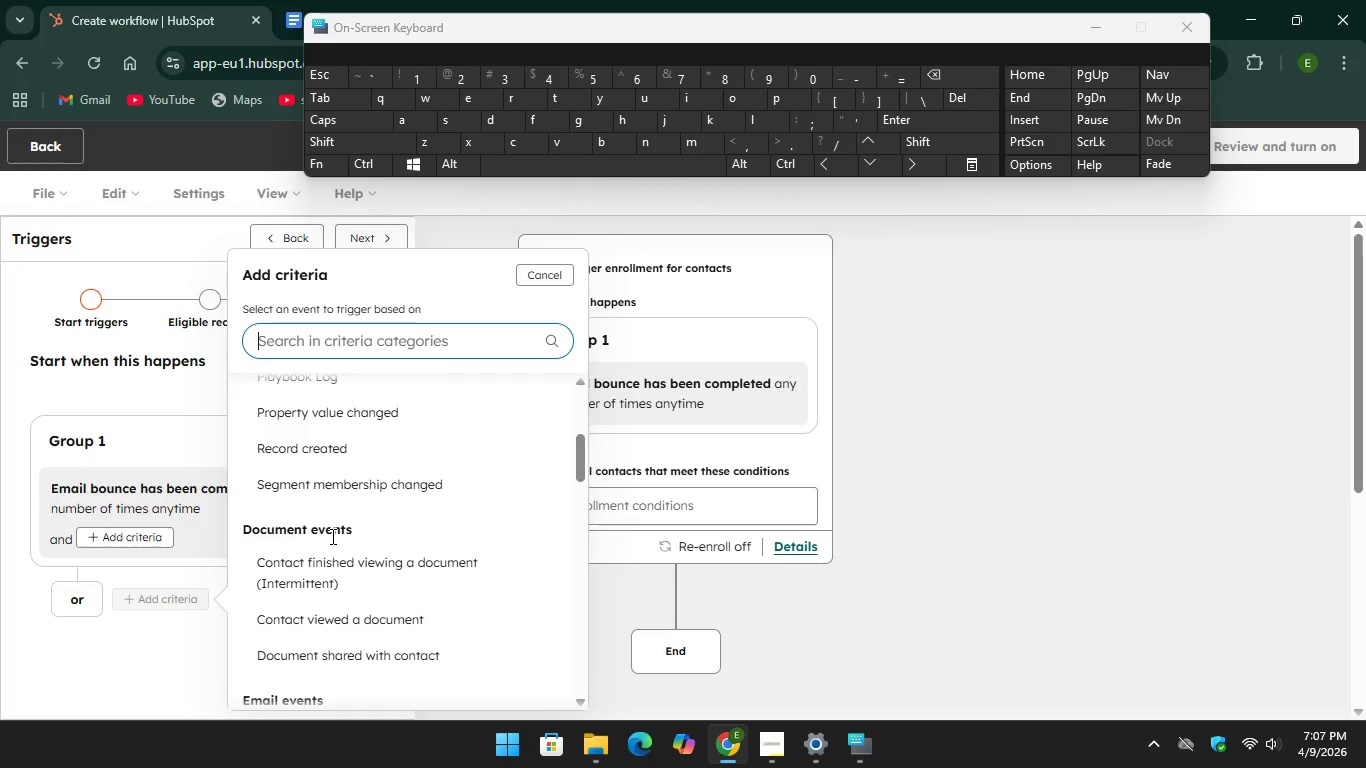 
scroll: coordinate [331, 536], scroll_direction: up, amount: 1.0
 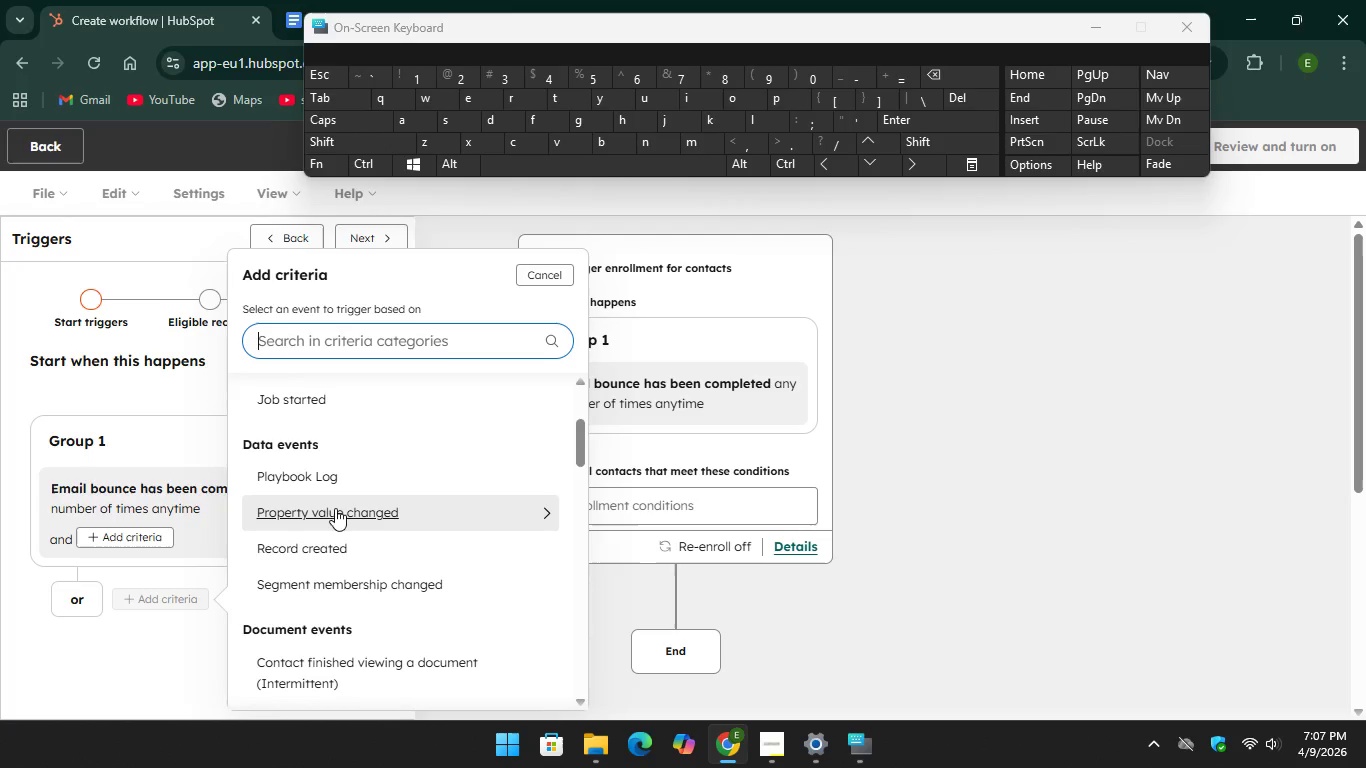 
scroll: coordinate [341, 502], scroll_direction: down, amount: 4.0
 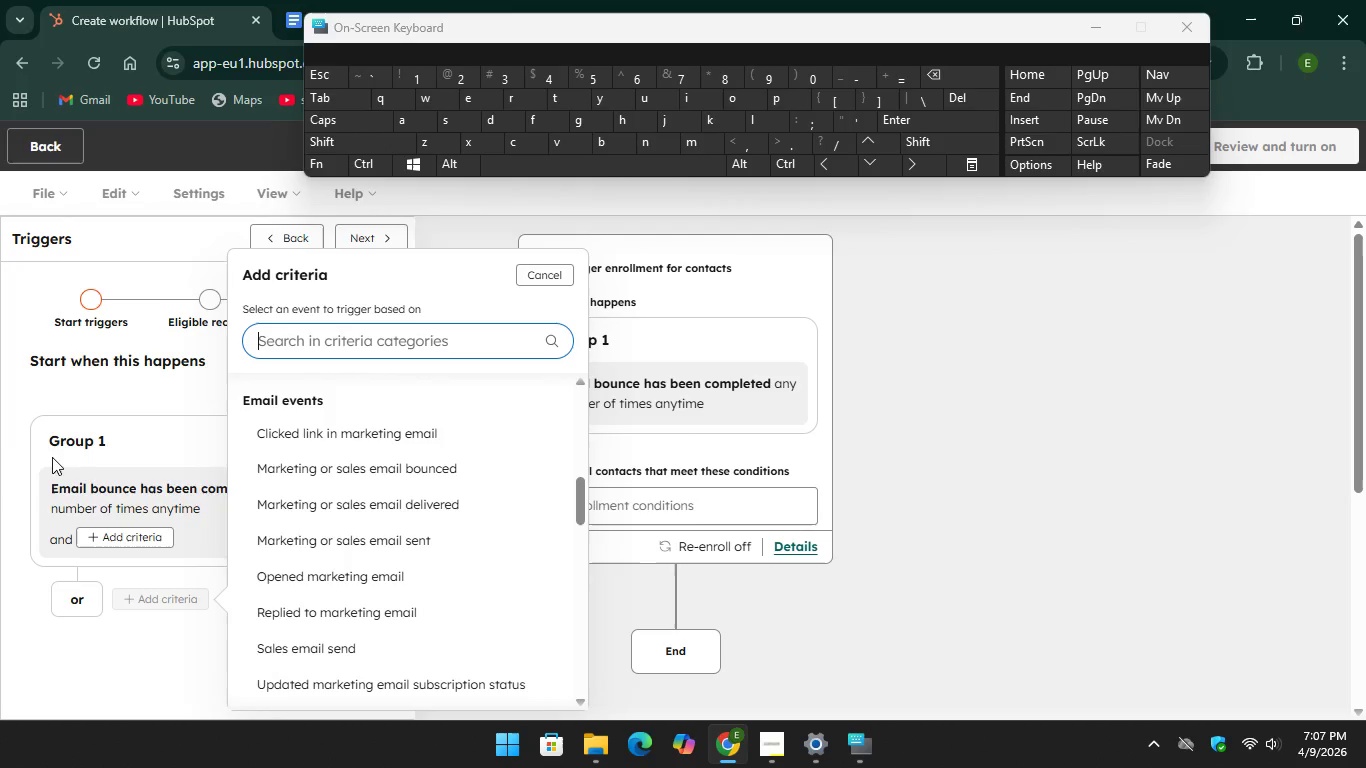 
wait(8.66)
 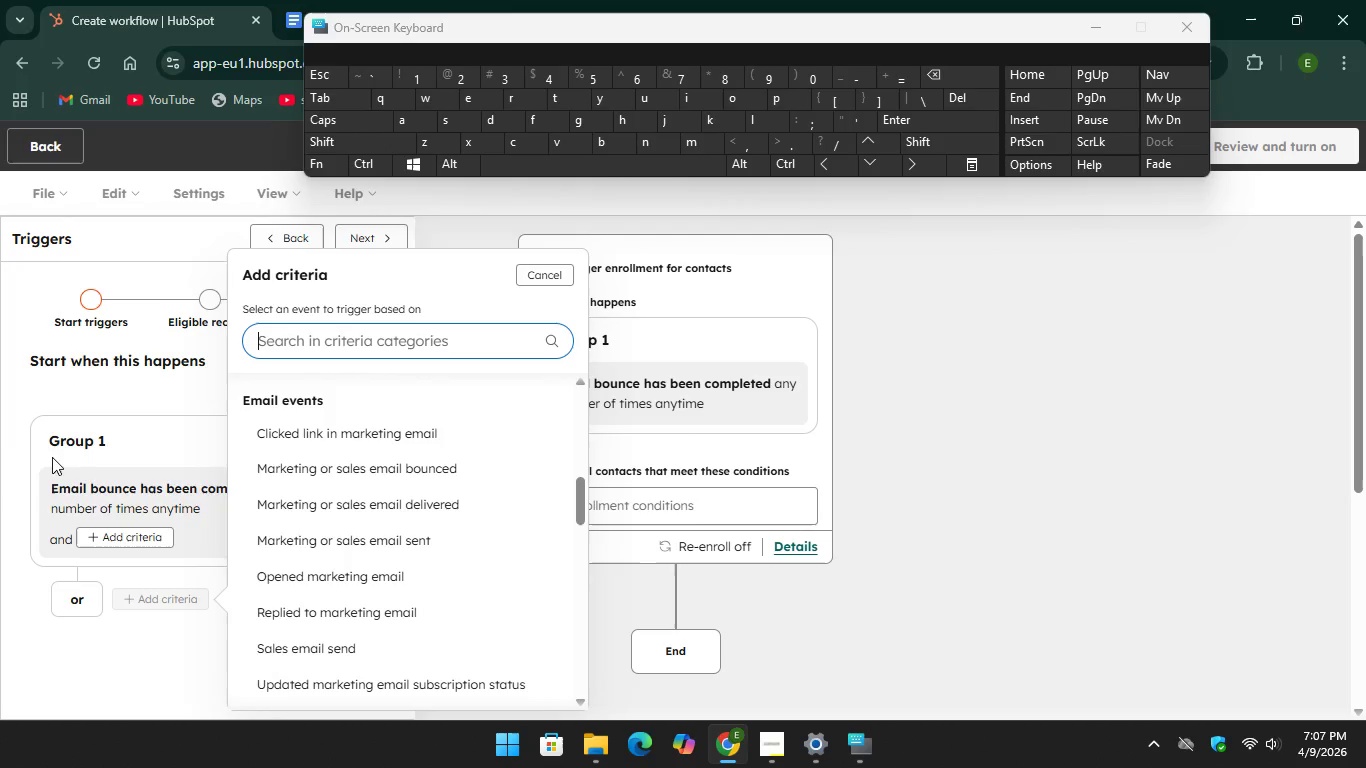 
left_click([156, 600])
 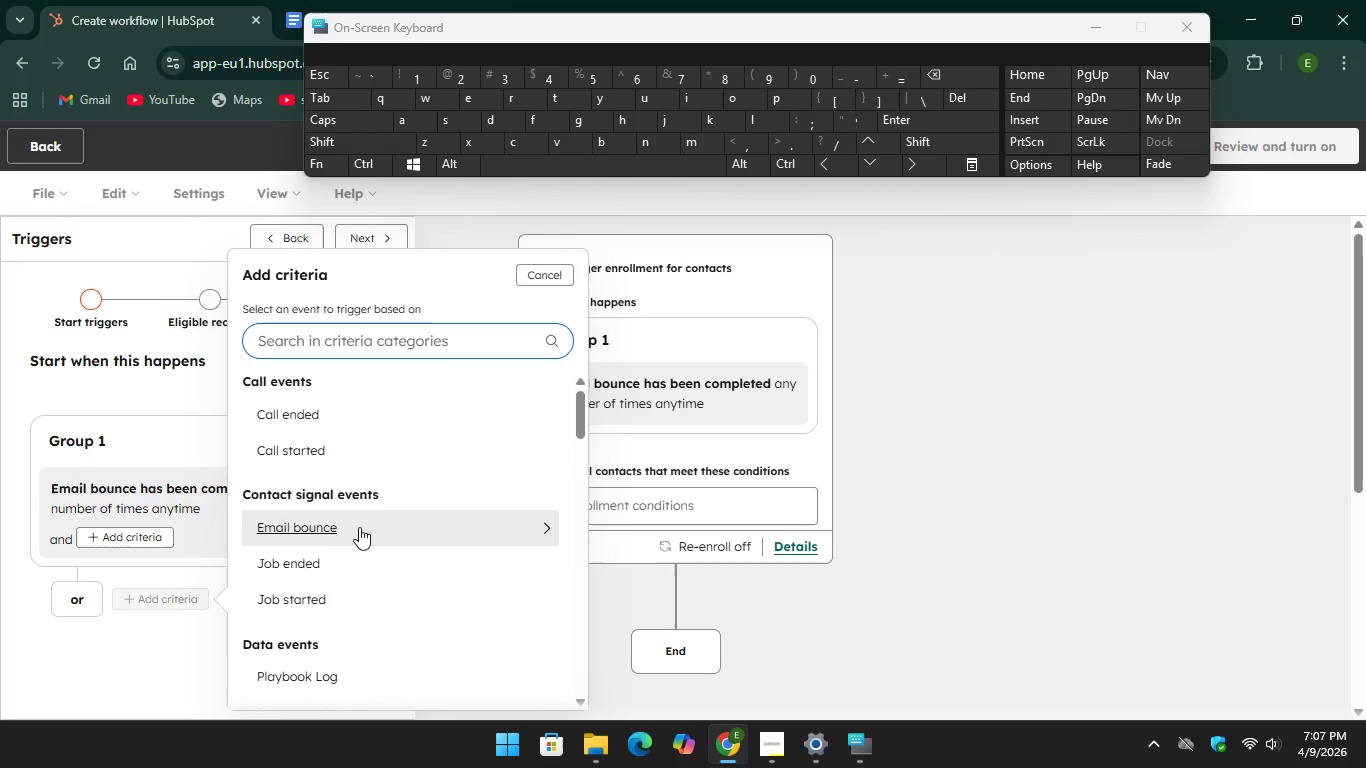 
scroll: coordinate [286, 414], scroll_direction: up, amount: 6.0
 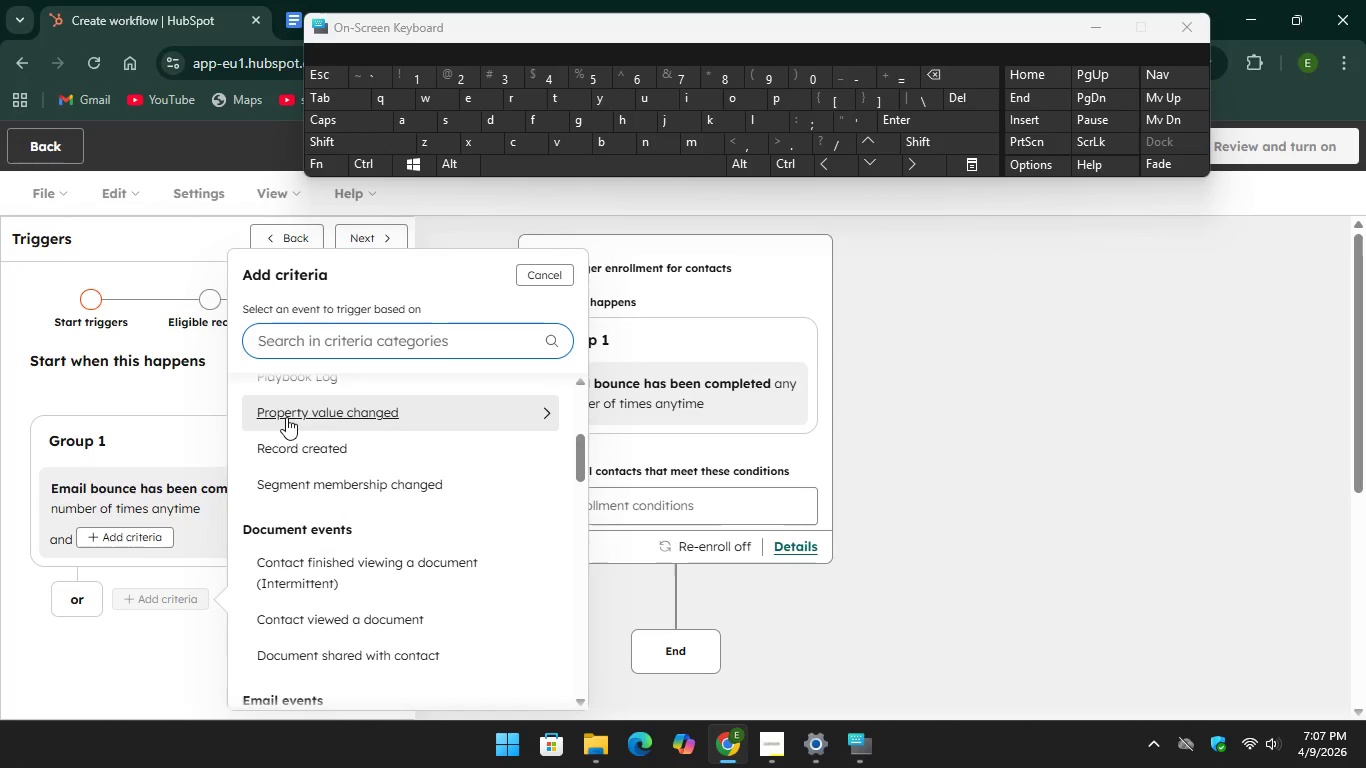 
scroll: coordinate [286, 417], scroll_direction: down, amount: 1.0
 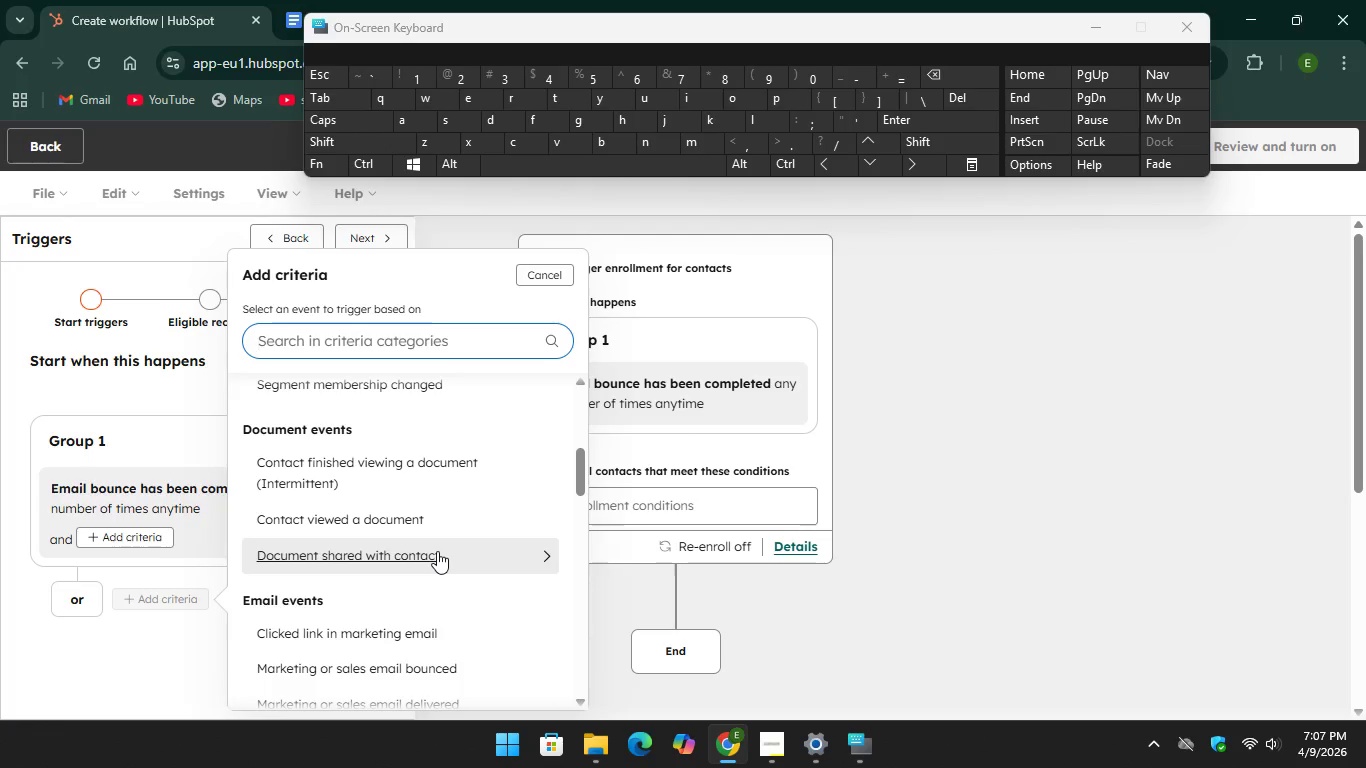 
wait(12.83)
 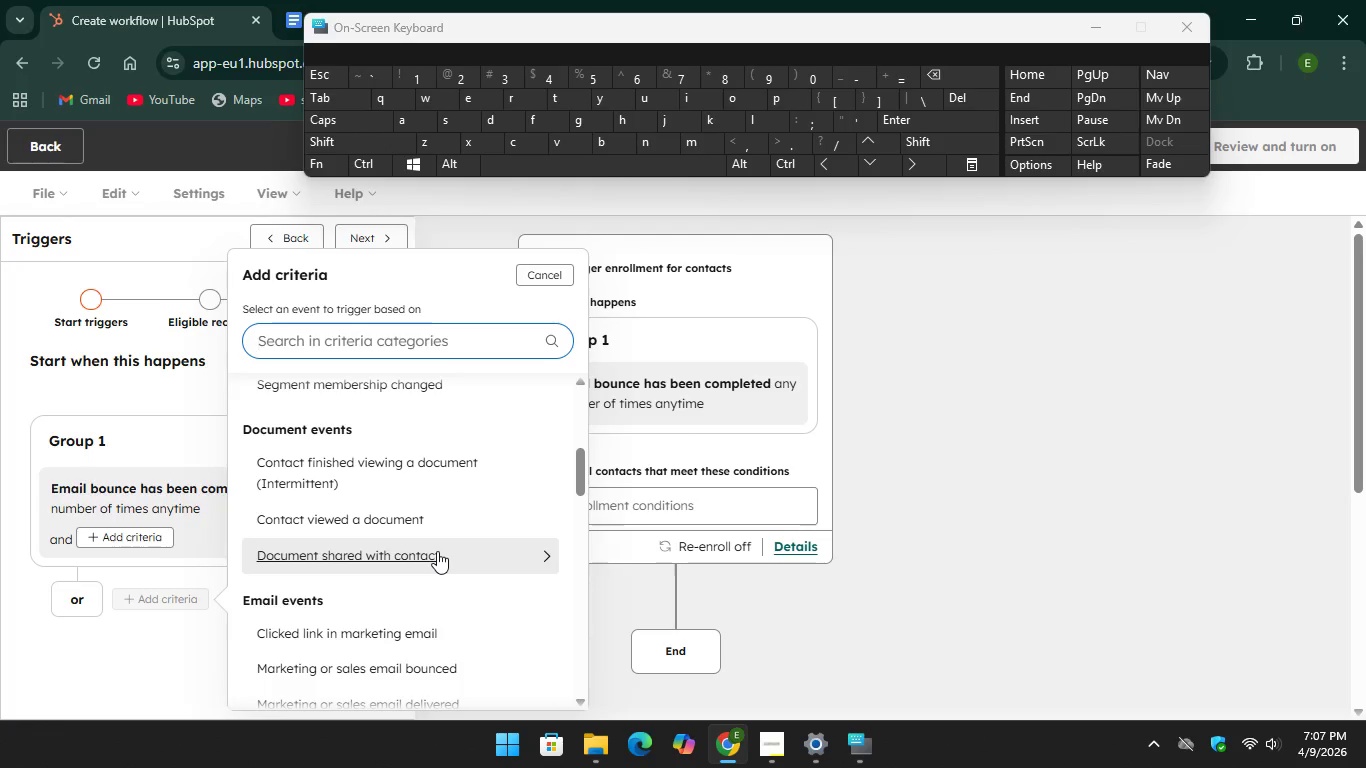 
scroll: coordinate [342, 469], scroll_direction: up, amount: 5.0
 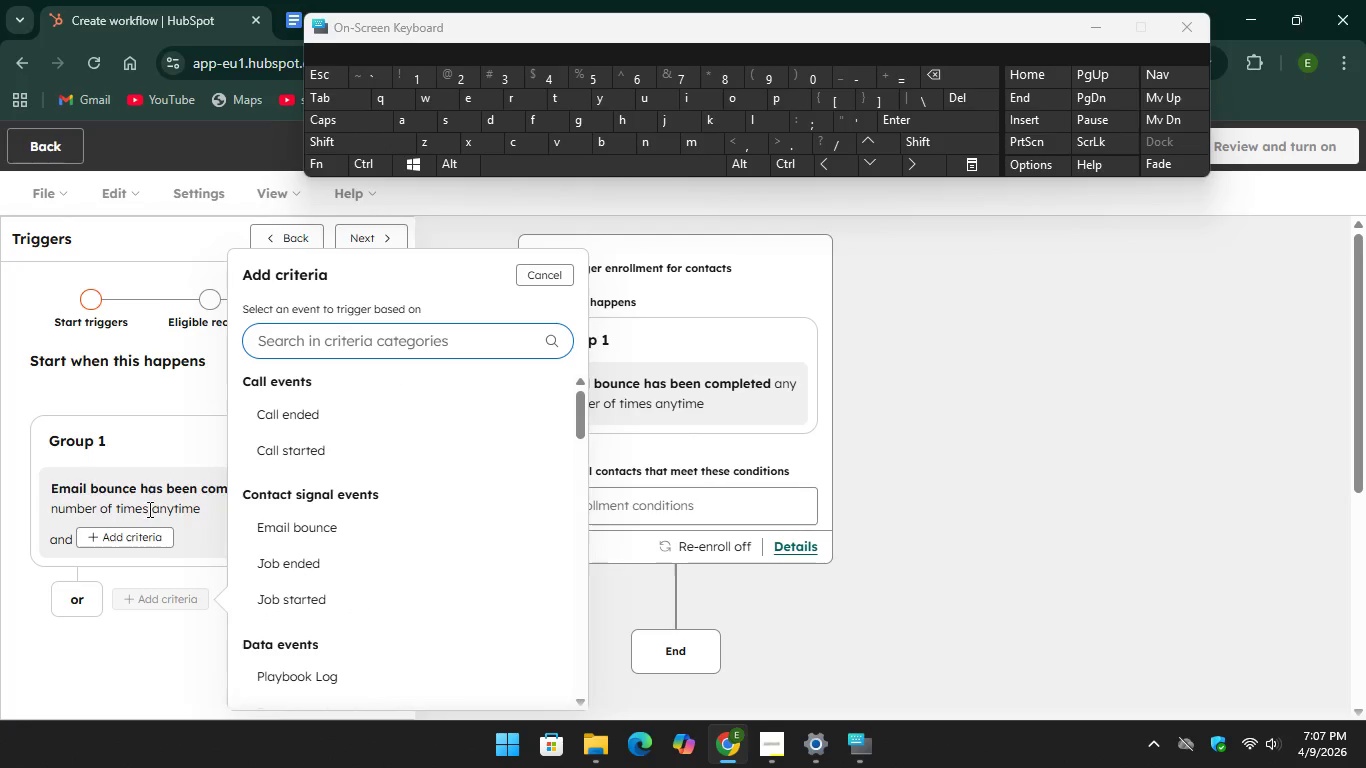 
left_click([151, 500])
 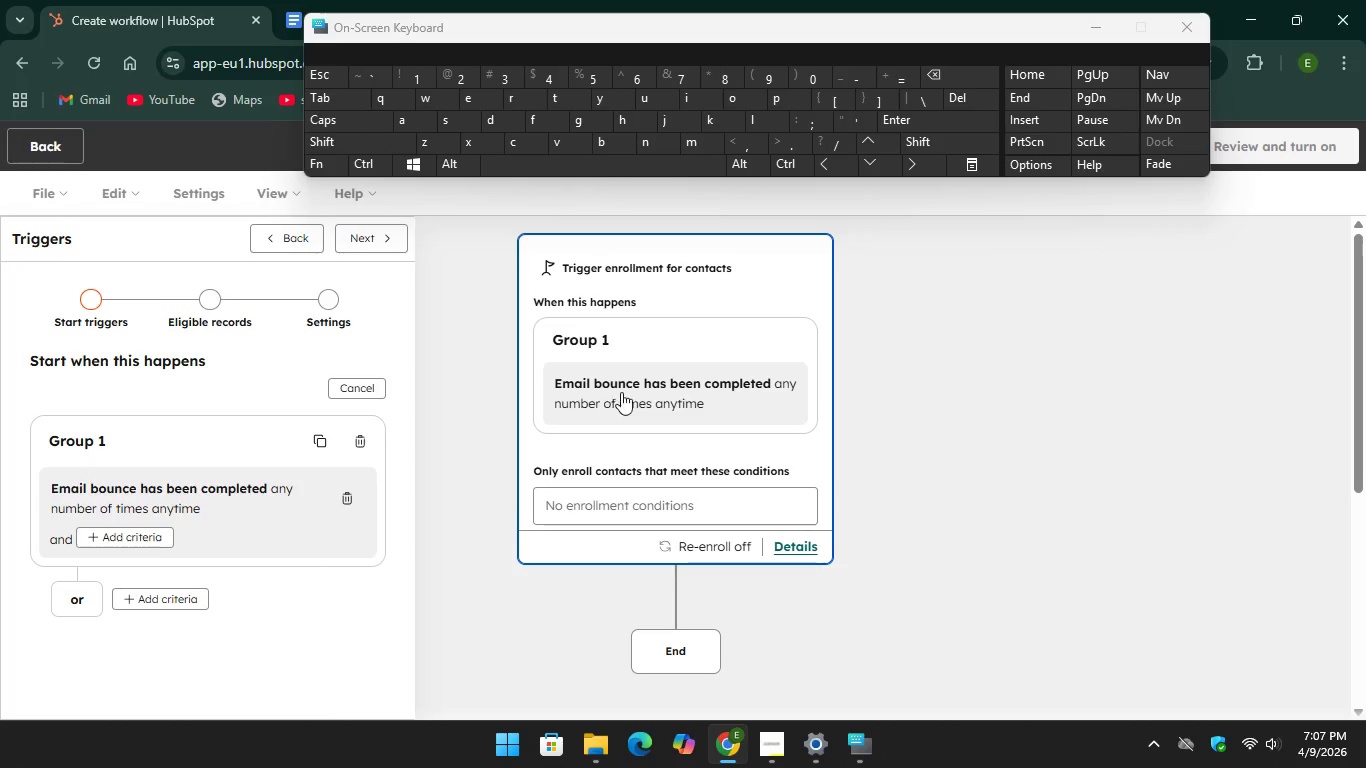 
left_click([637, 380])
 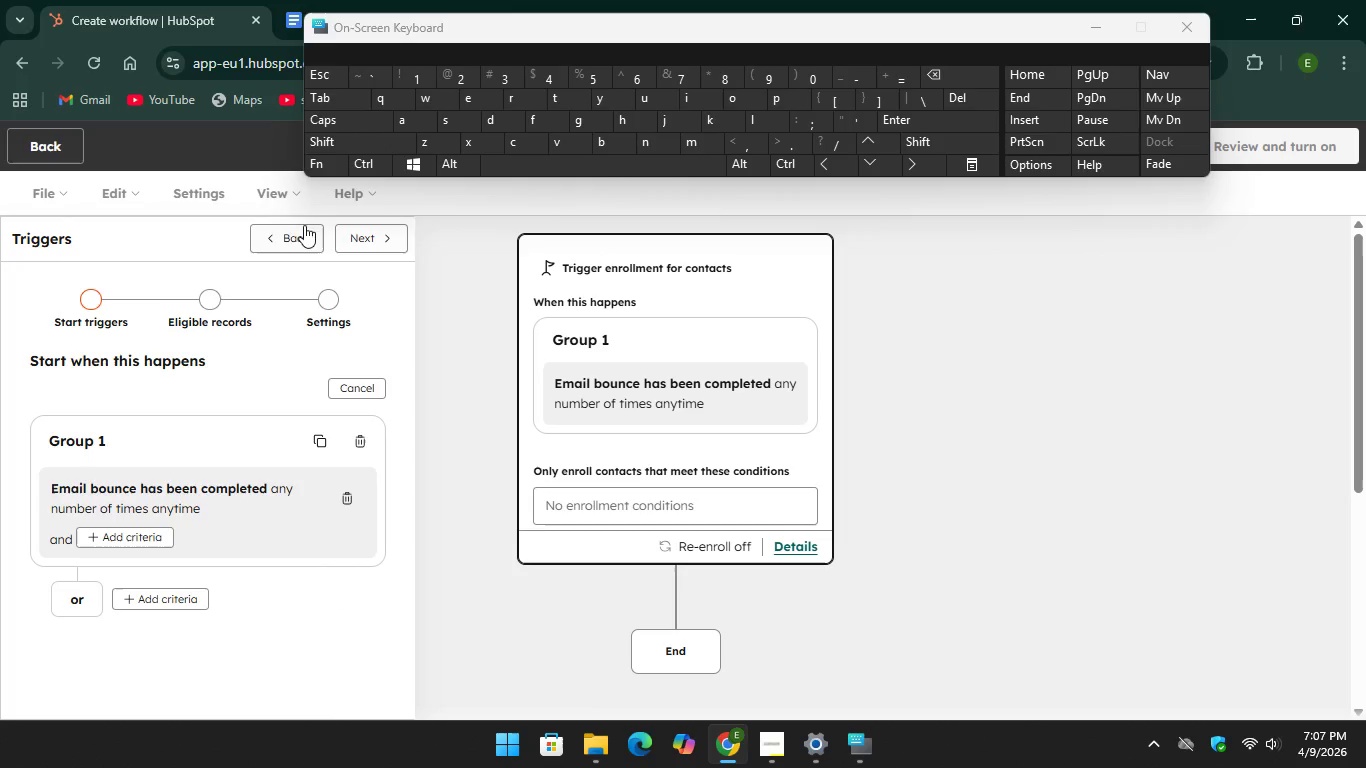 
left_click([281, 235])
 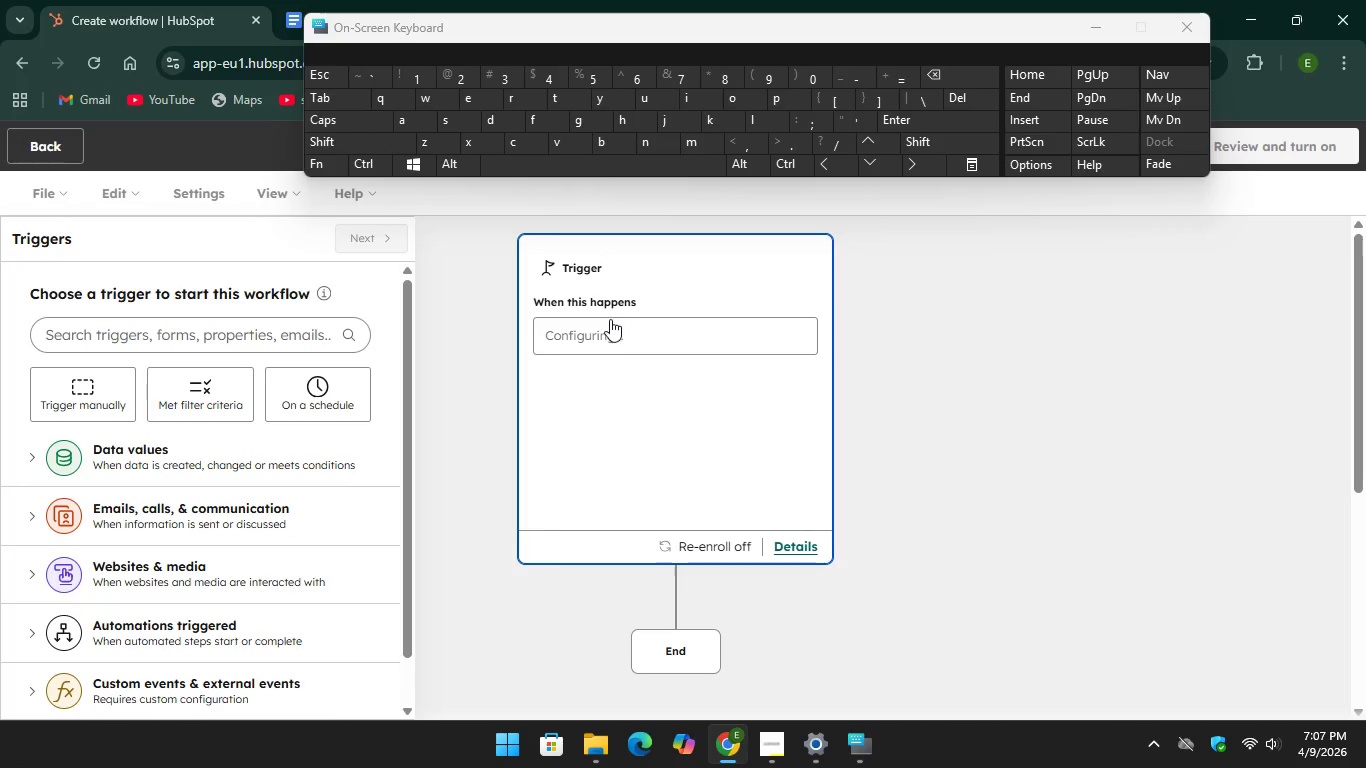 
left_click([604, 327])
 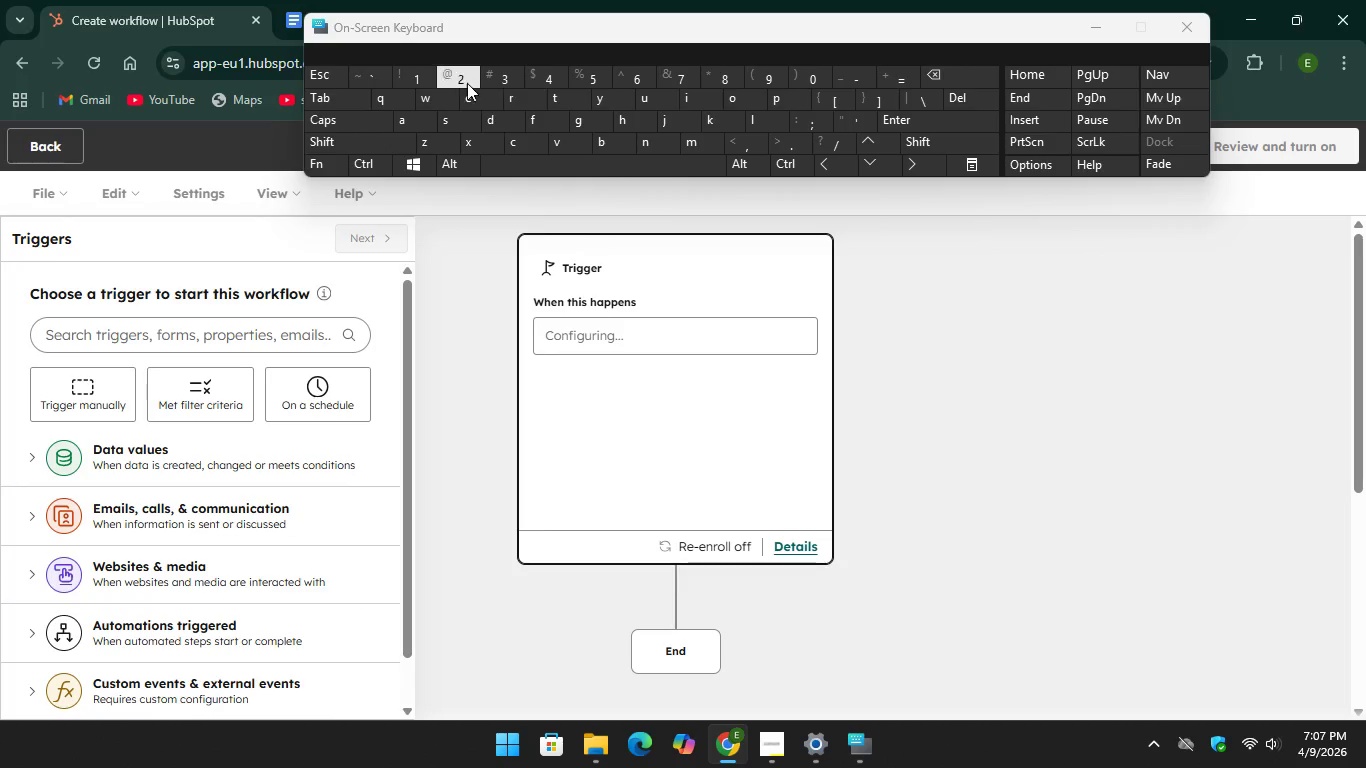 
type(2em)
 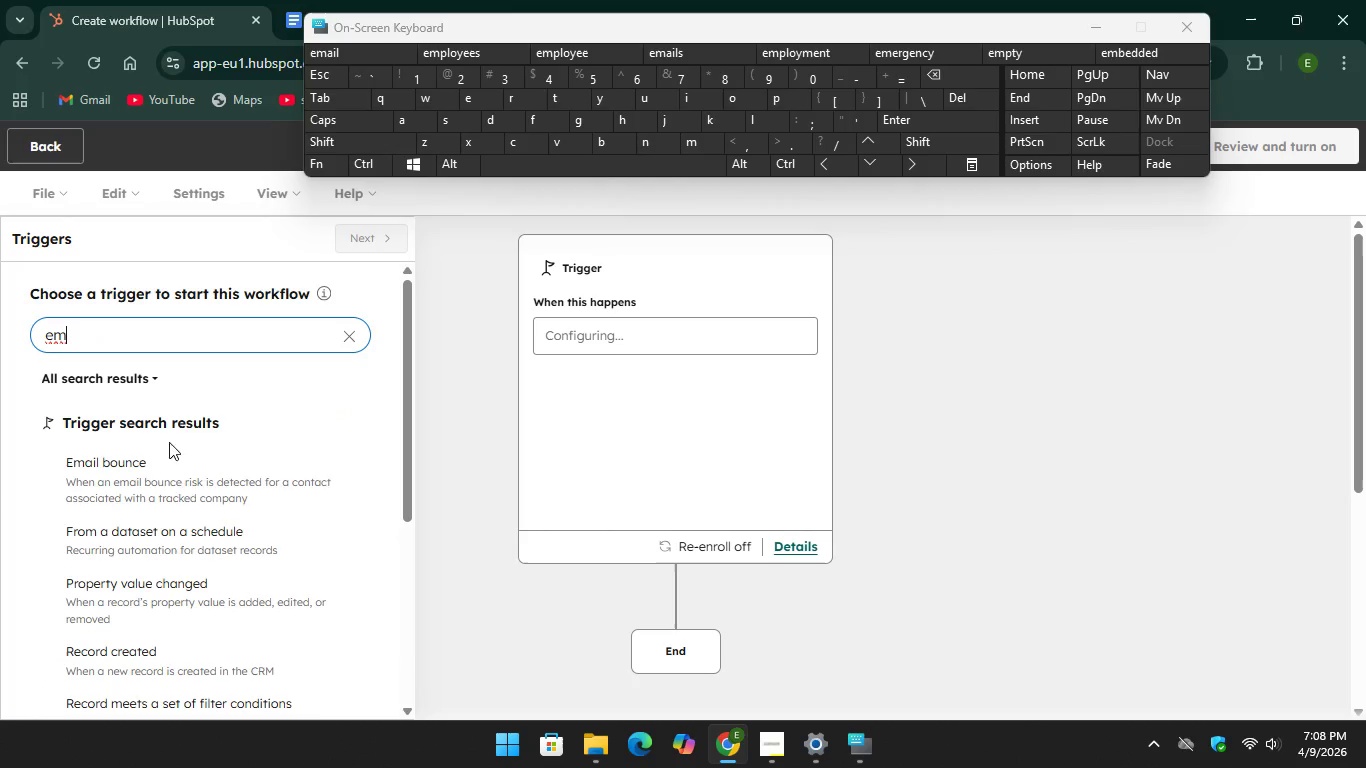 
scroll: coordinate [197, 505], scroll_direction: down, amount: 2.0
 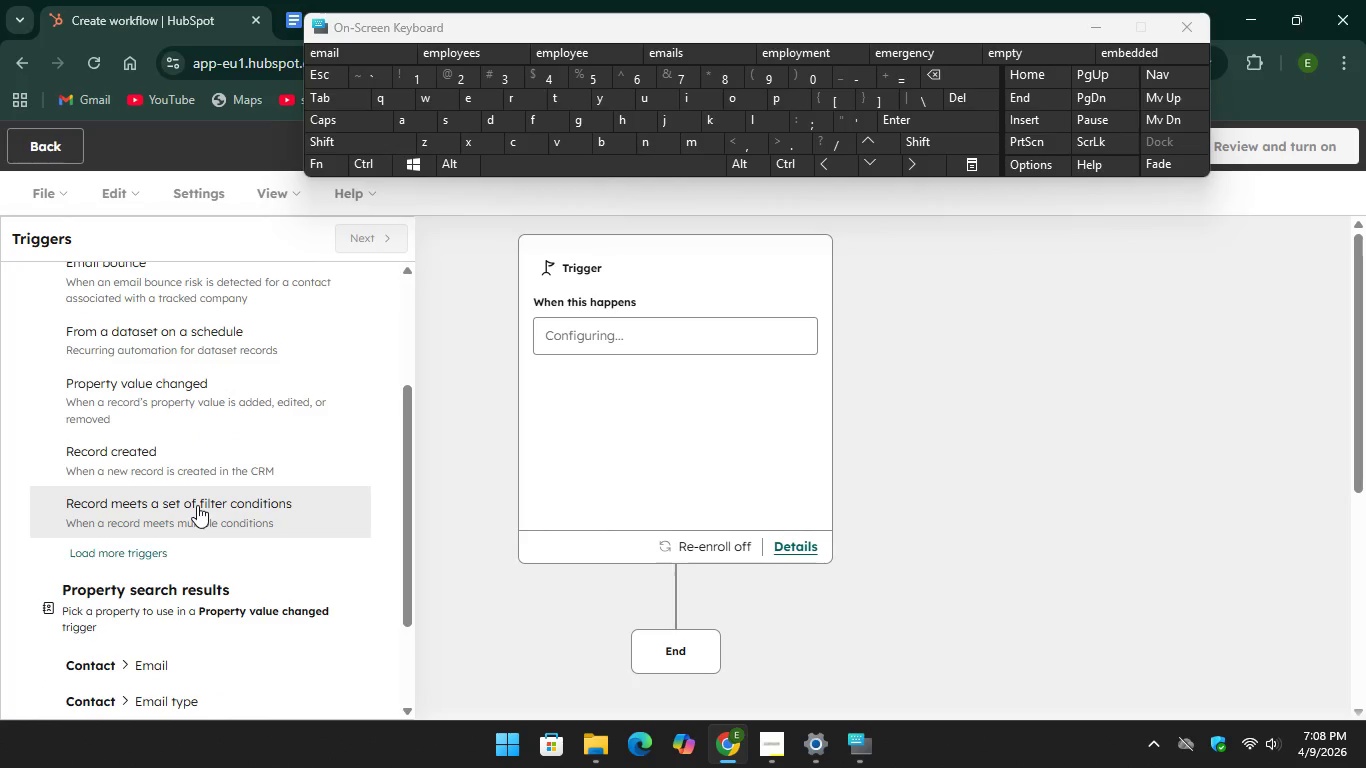 
scroll: coordinate [197, 505], scroll_direction: up, amount: 3.0
 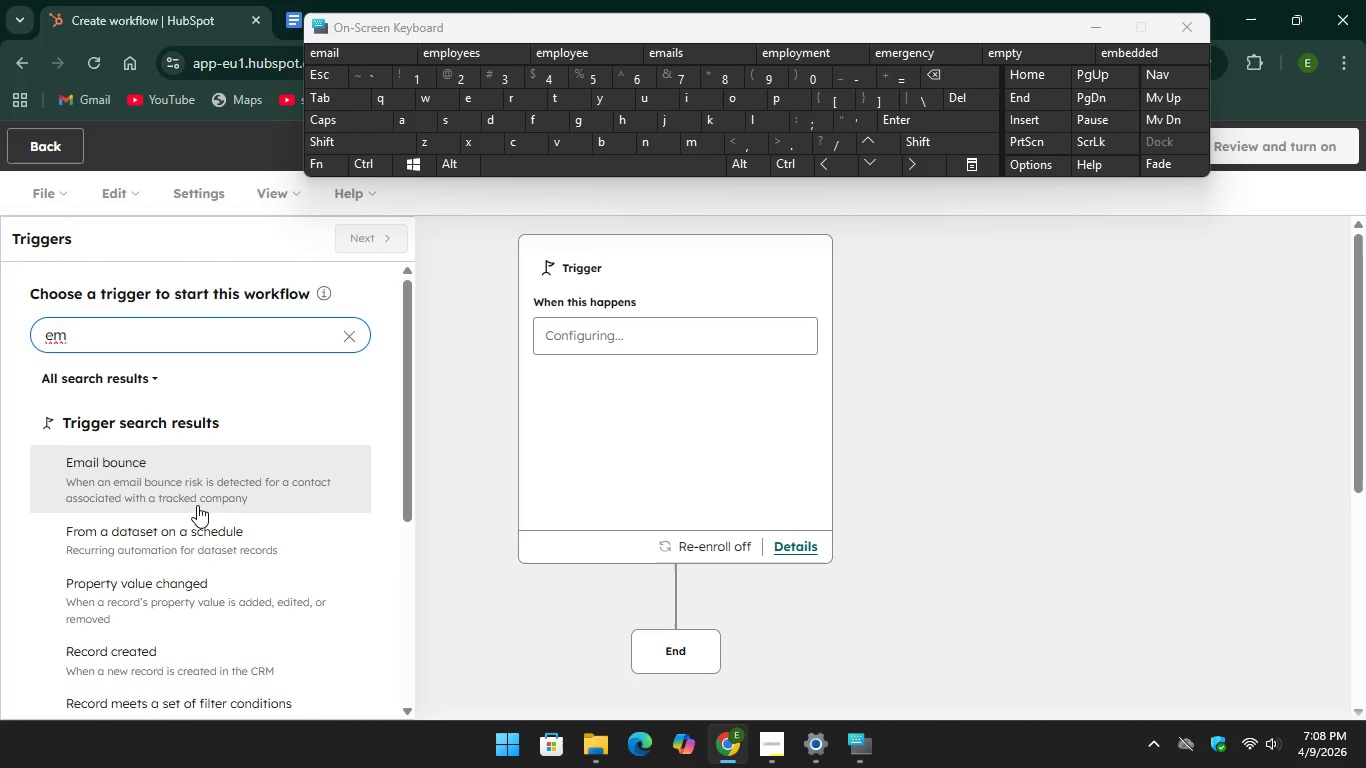 
wait(13.53)
 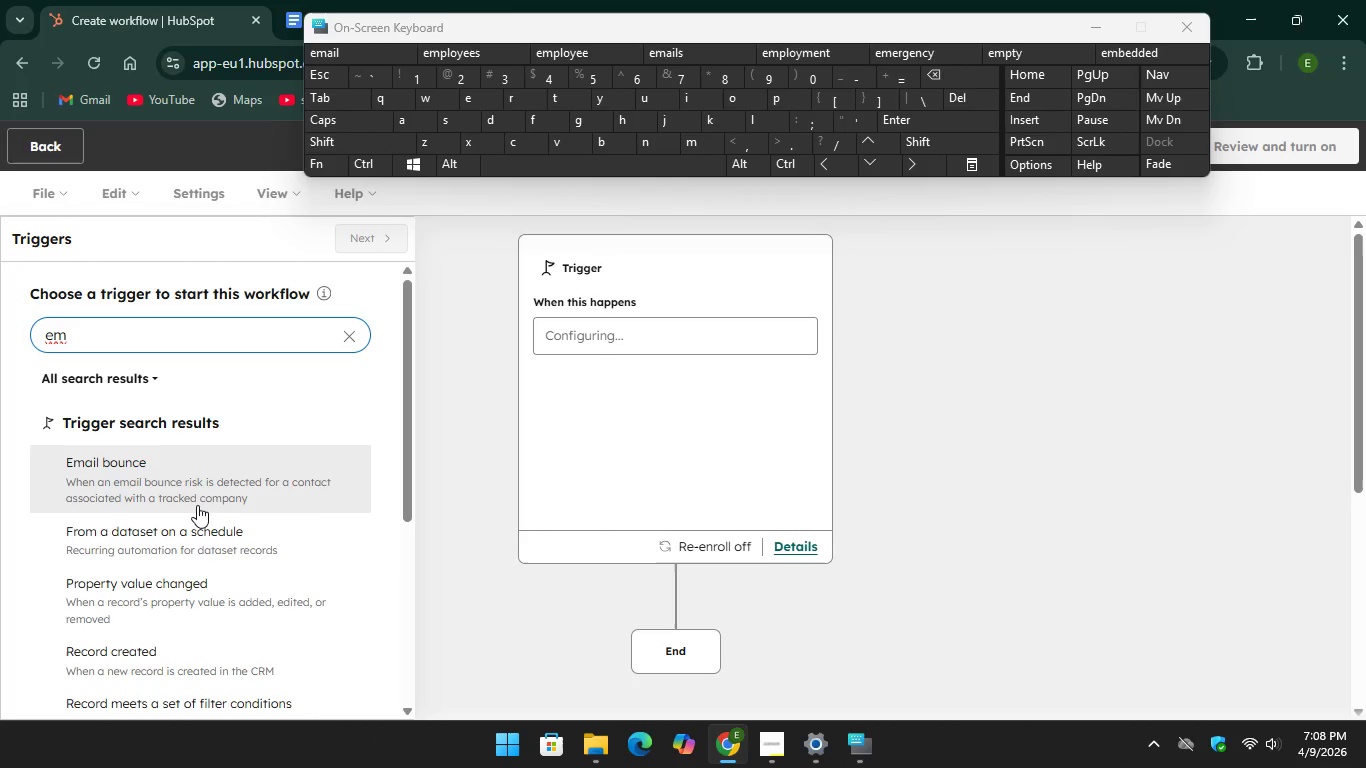 
scroll: coordinate [197, 505], scroll_direction: down, amount: 1.0
 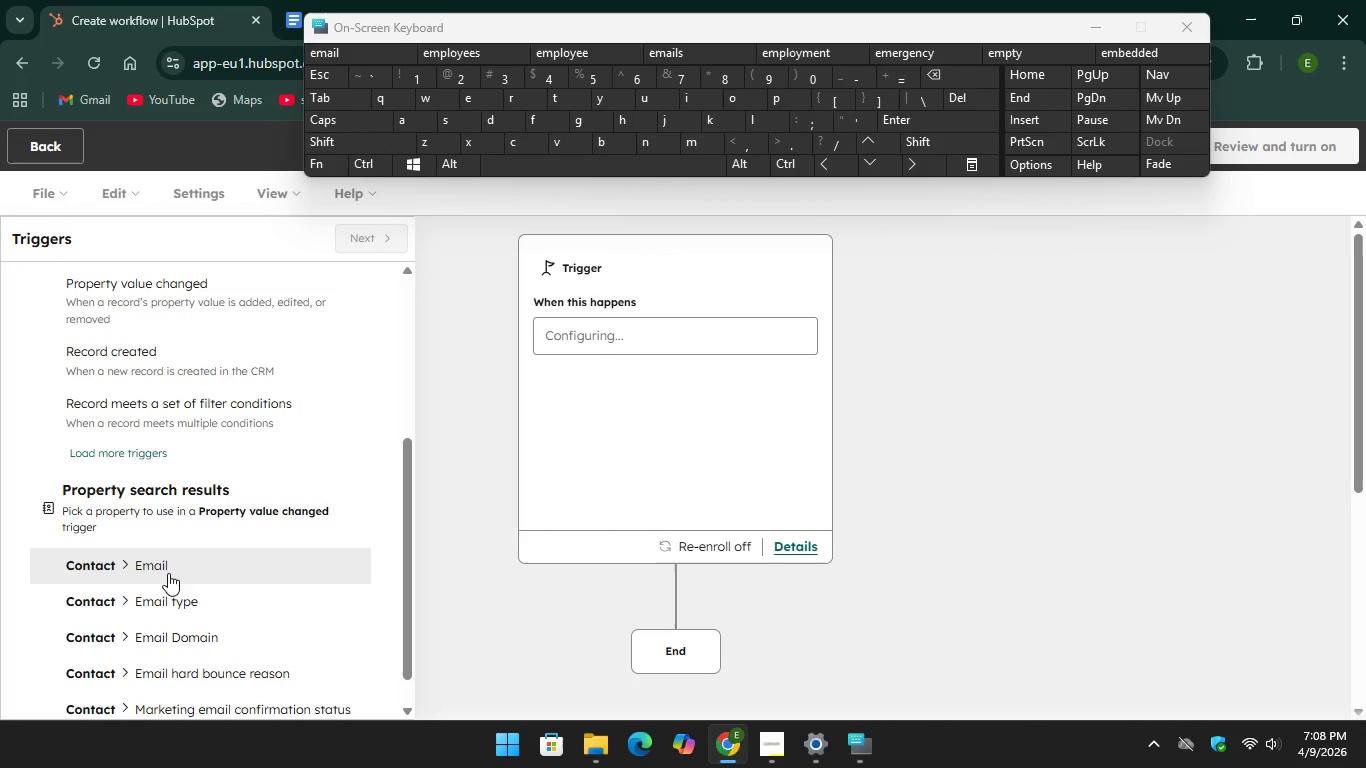 
left_click([174, 567])
 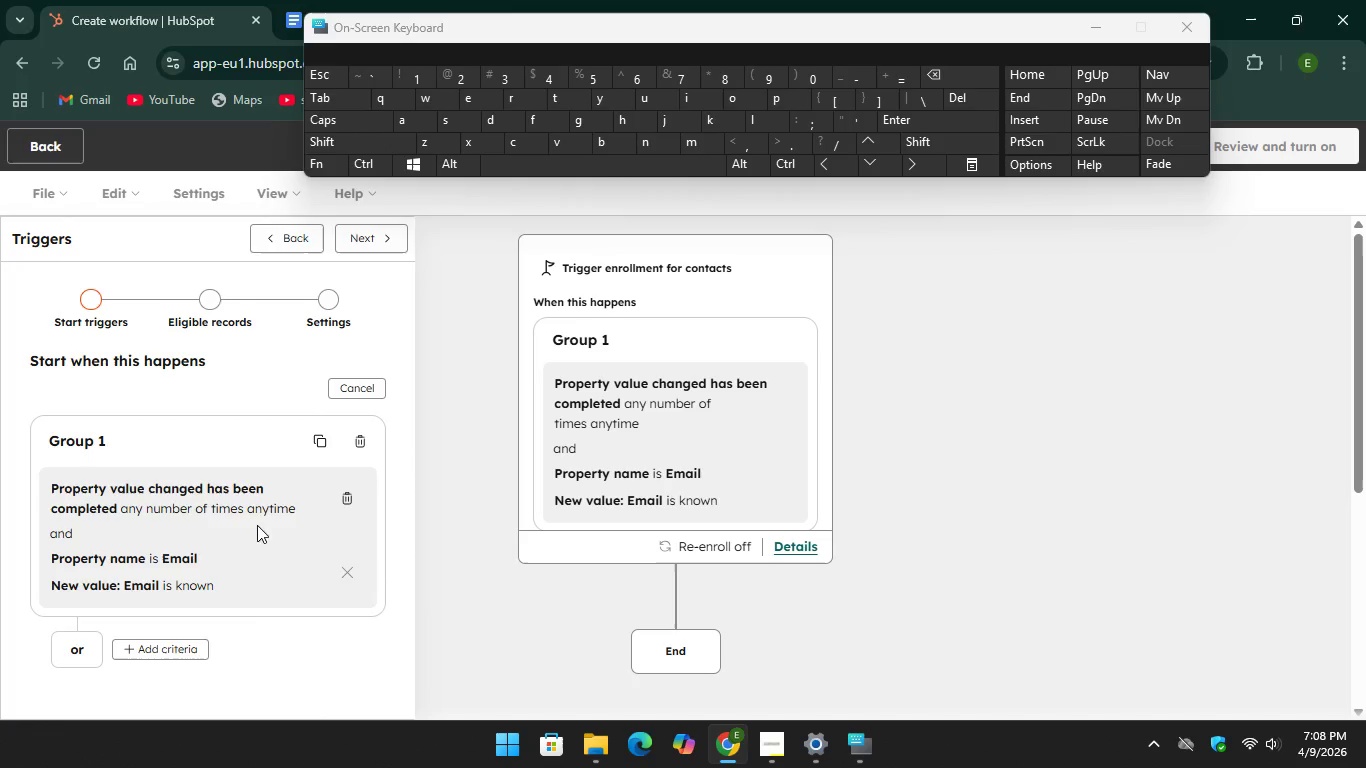 
wait(7.81)
 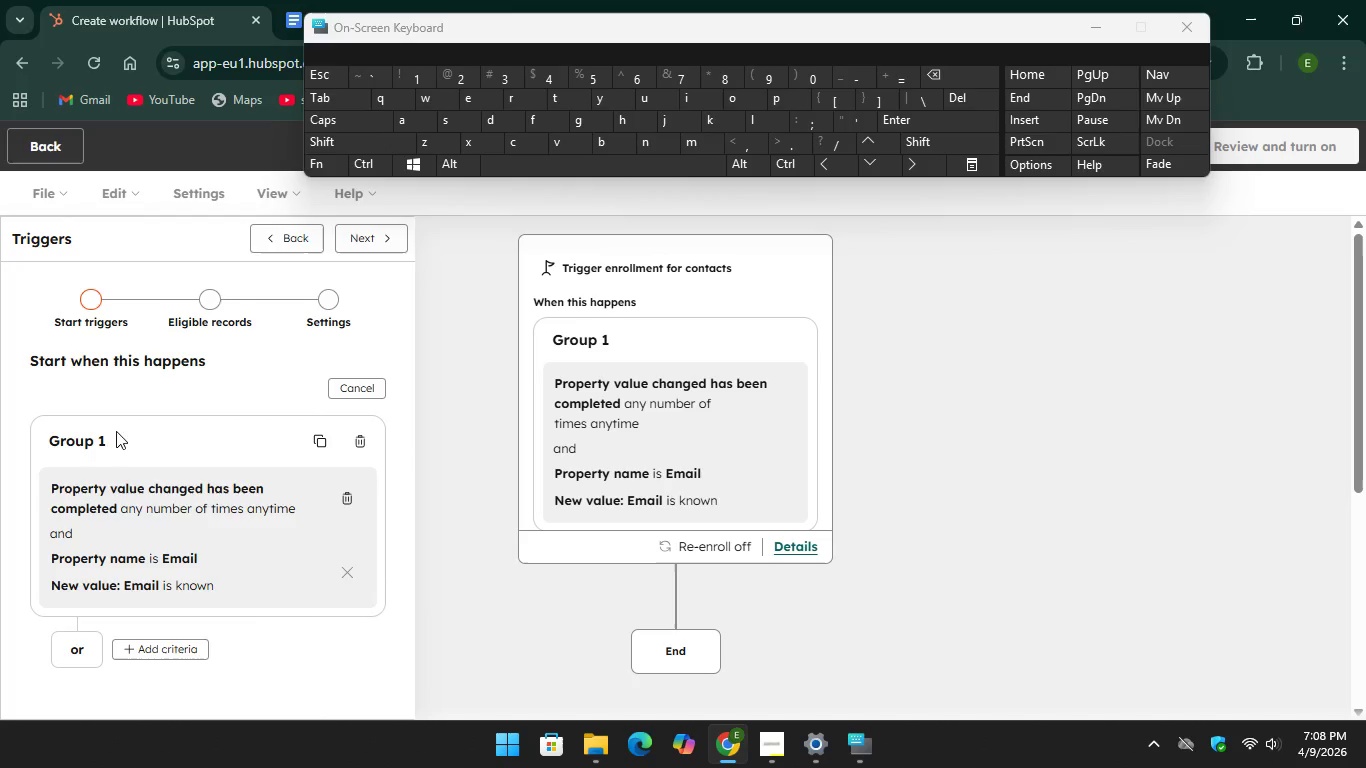 
scroll: coordinate [215, 528], scroll_direction: down, amount: 2.0
 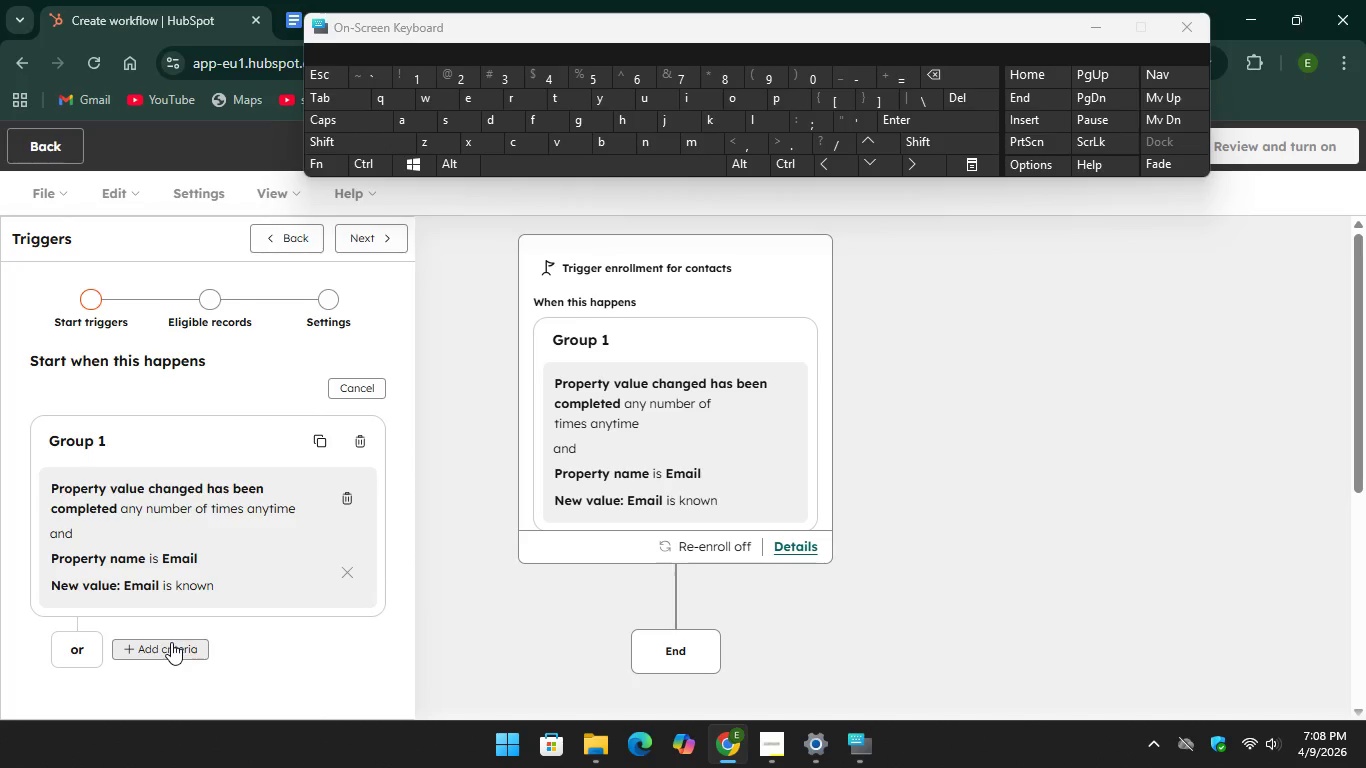 
left_click([171, 644])
 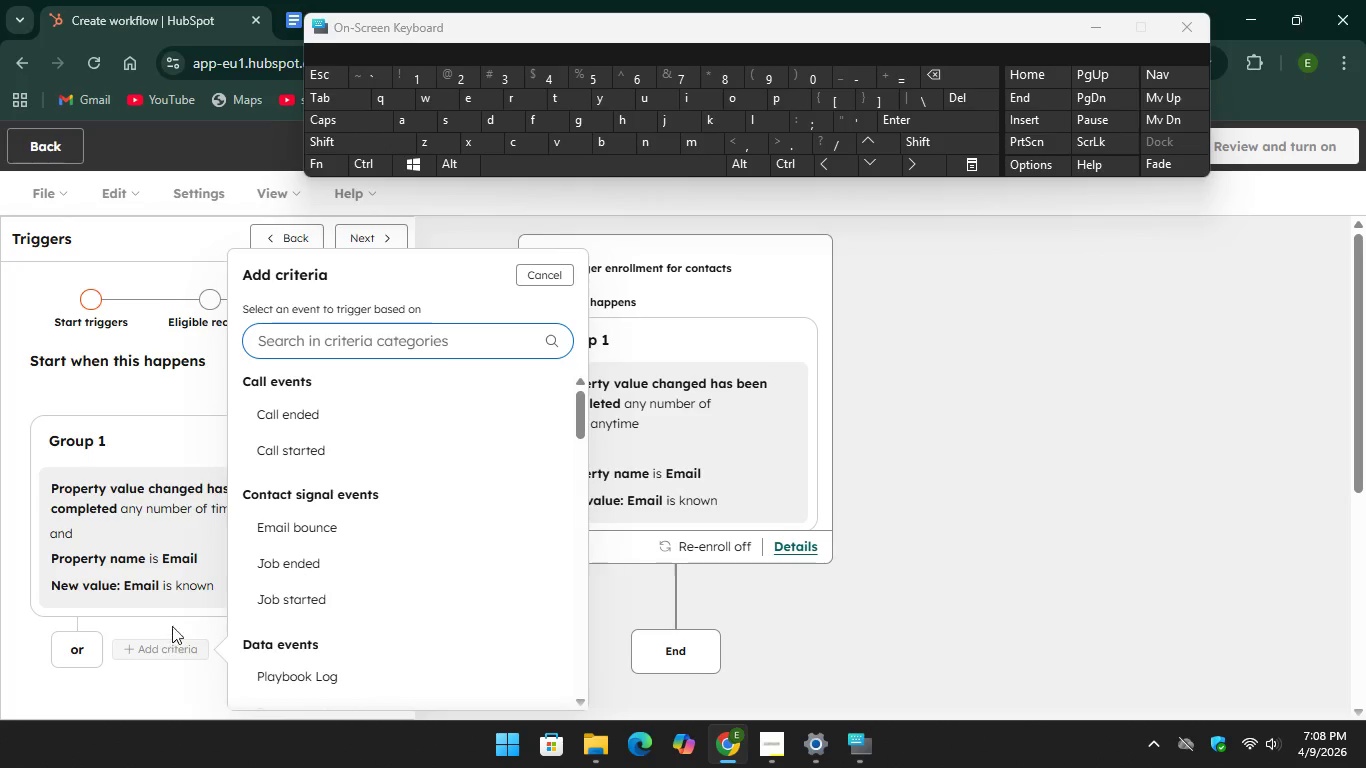 
scroll: coordinate [308, 492], scroll_direction: down, amount: 5.0
 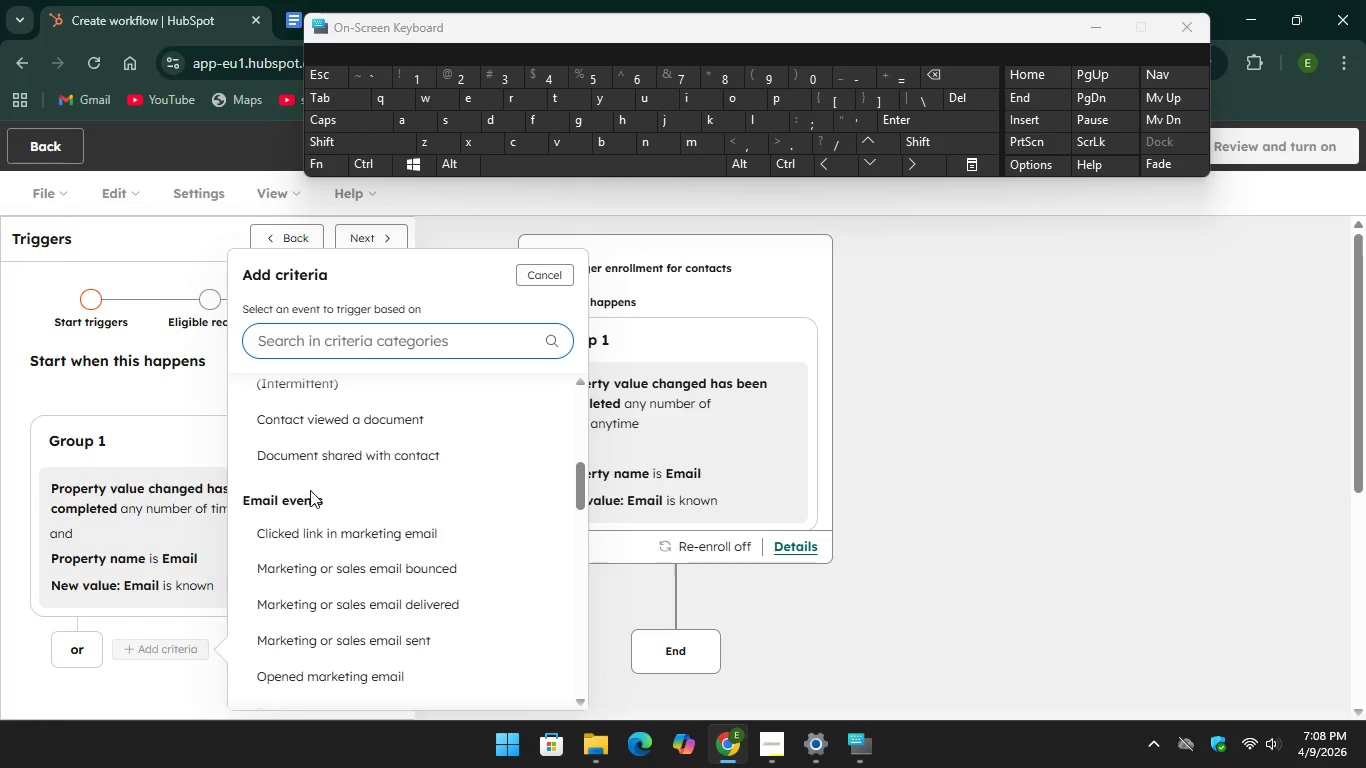 
left_click([319, 527])
 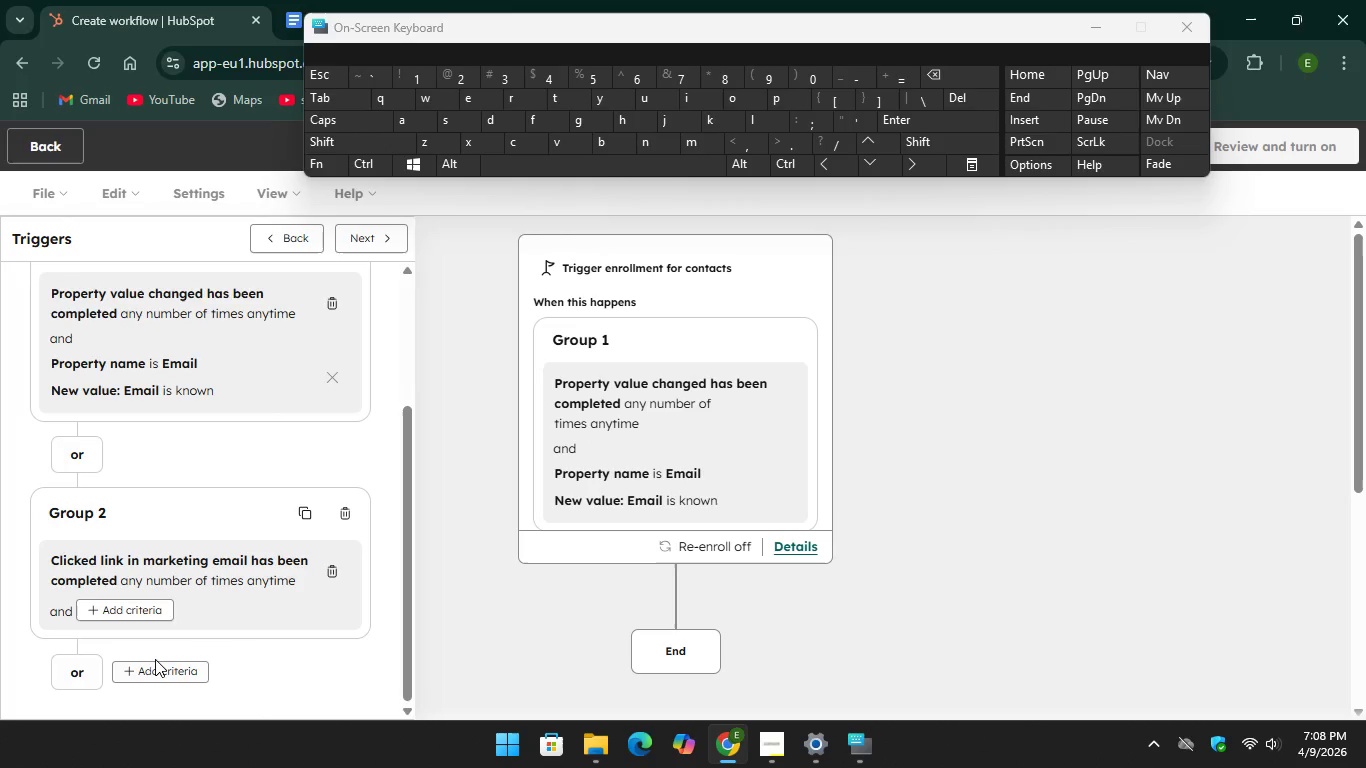 
left_click([148, 676])
 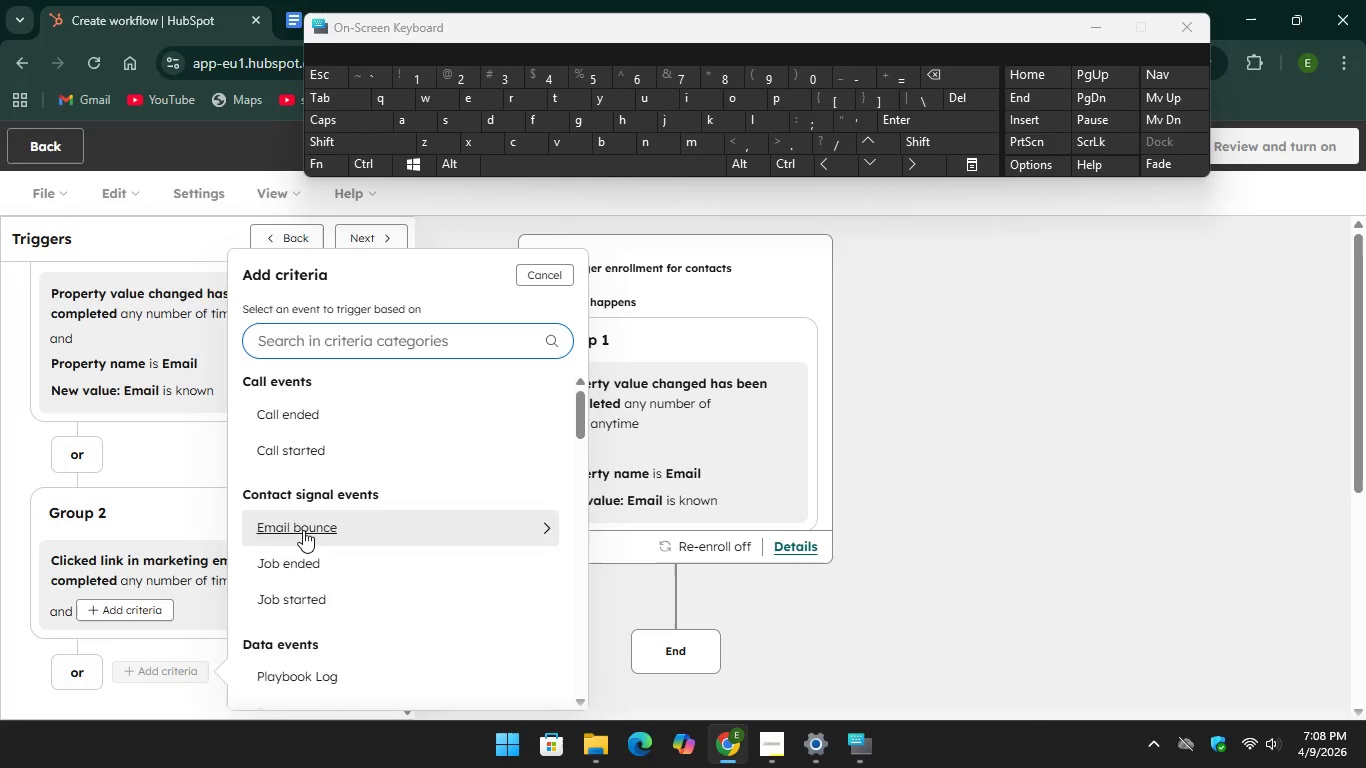 
scroll: coordinate [325, 585], scroll_direction: down, amount: 6.0
 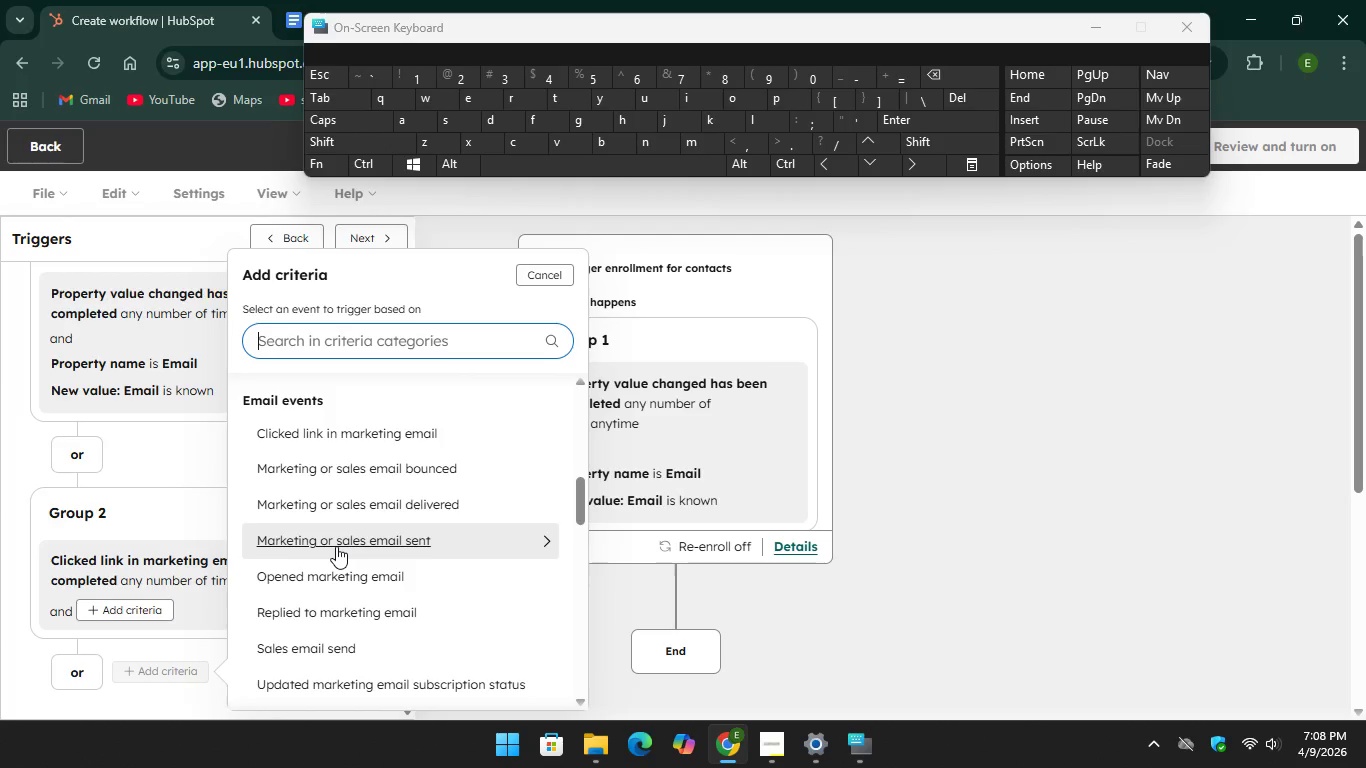 
left_click([336, 546])
 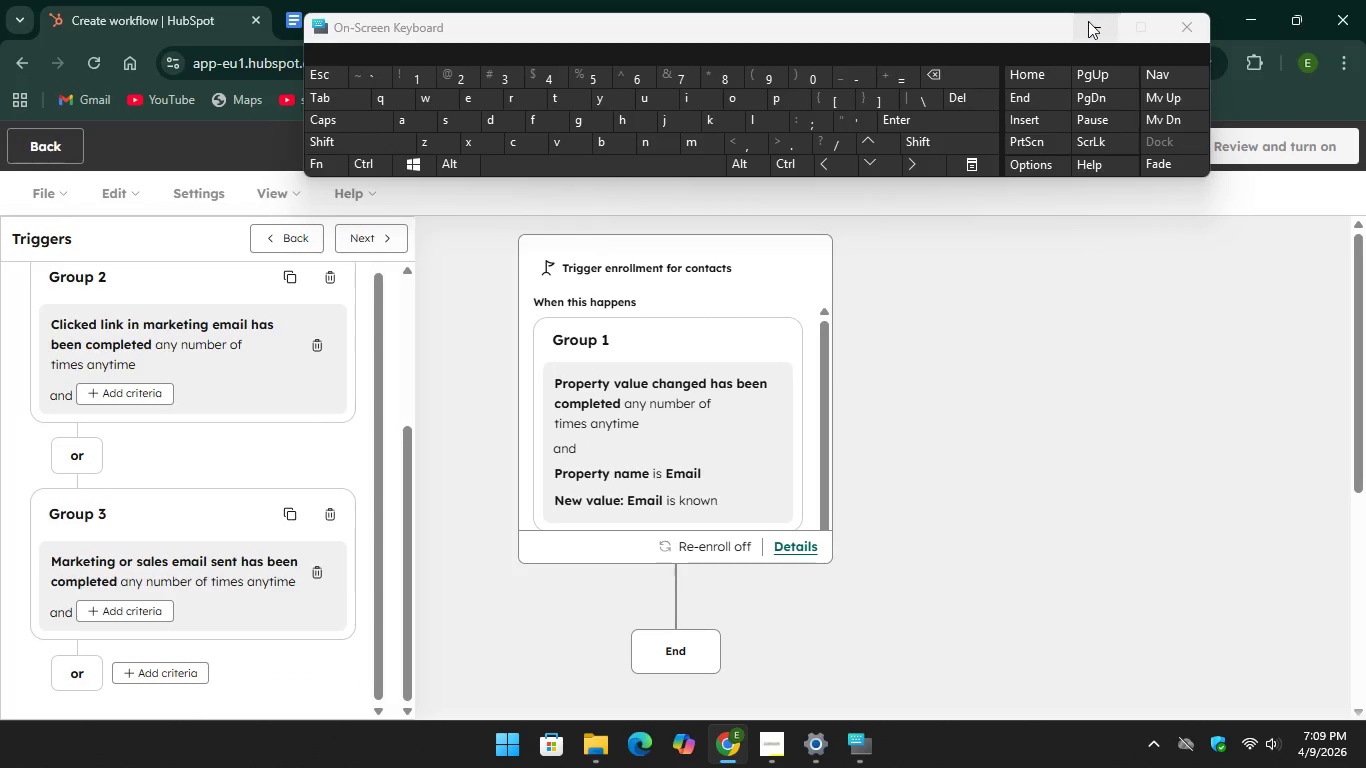 
wait(6.19)
 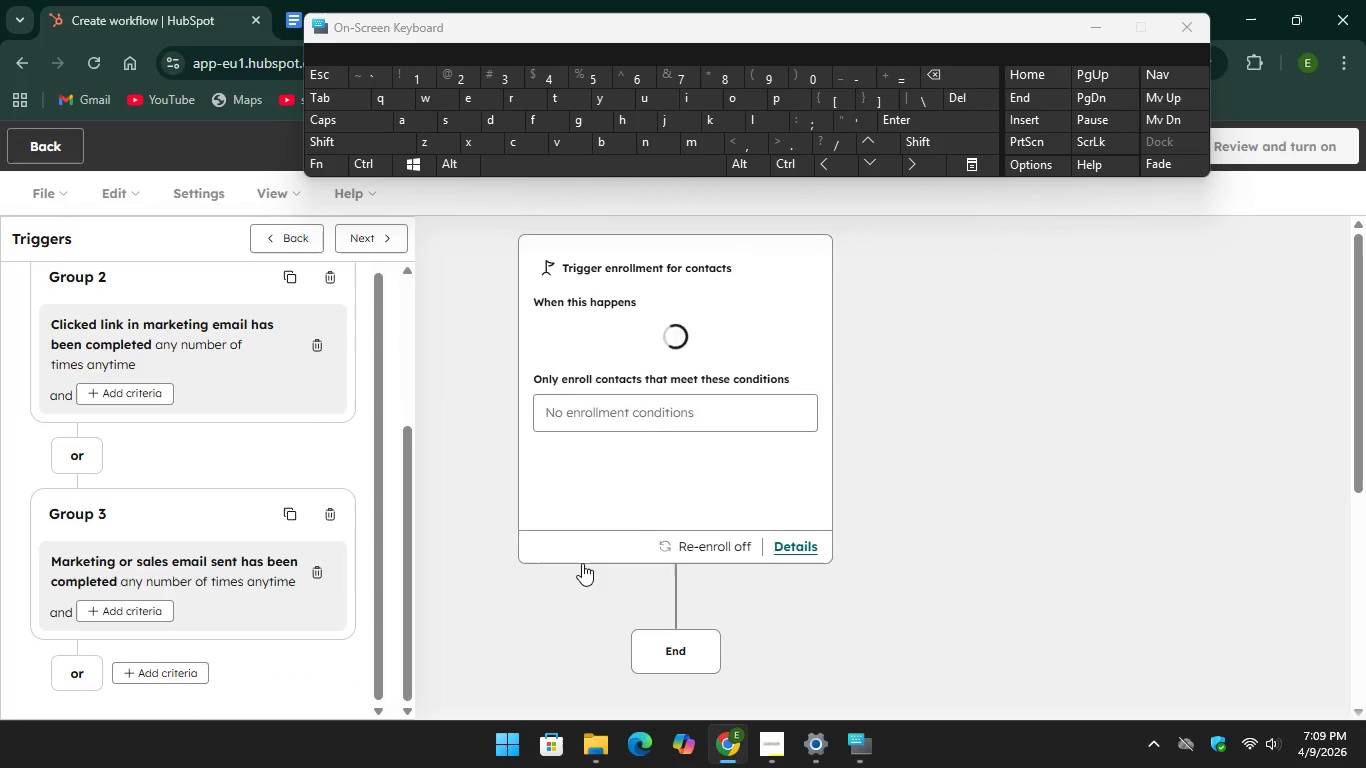 
scroll: coordinate [247, 390], scroll_direction: up, amount: 2.0
 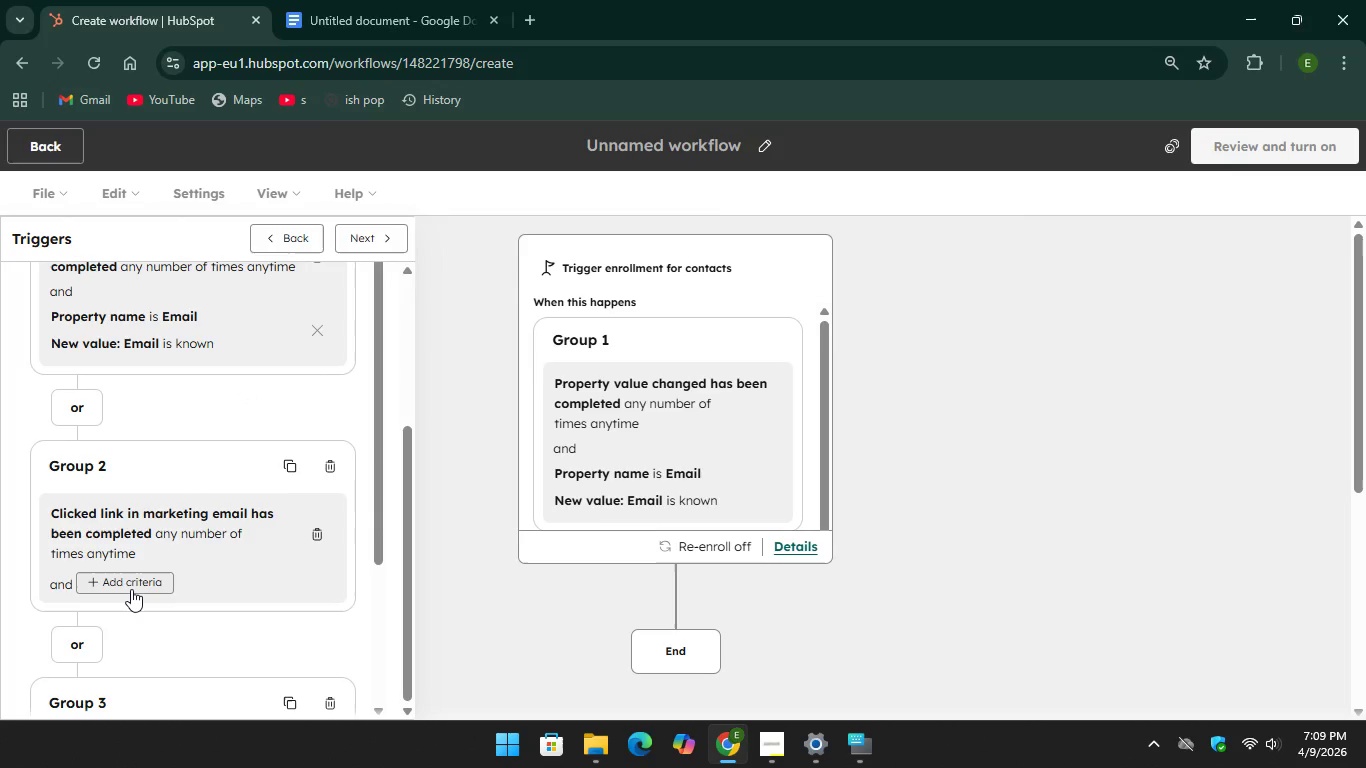 
left_click([131, 589])
 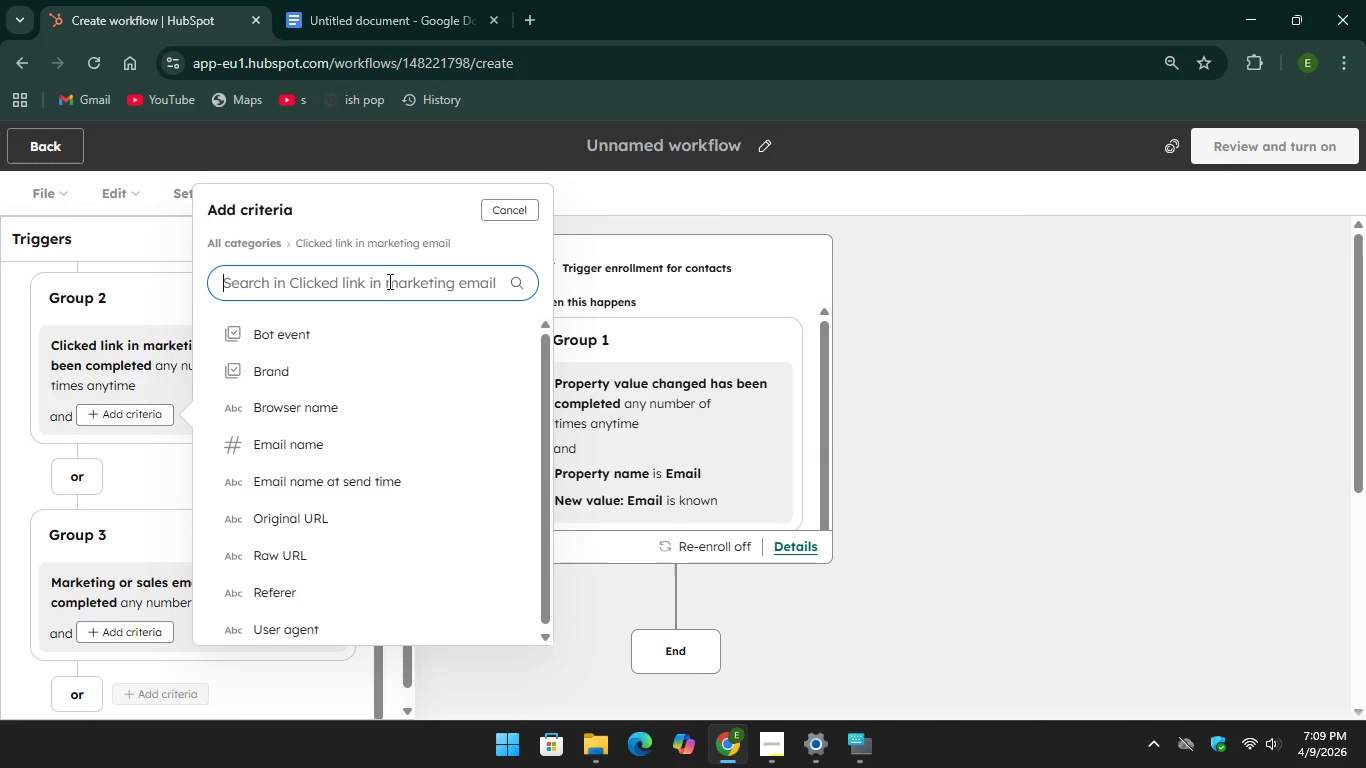 
left_click([355, 292])
 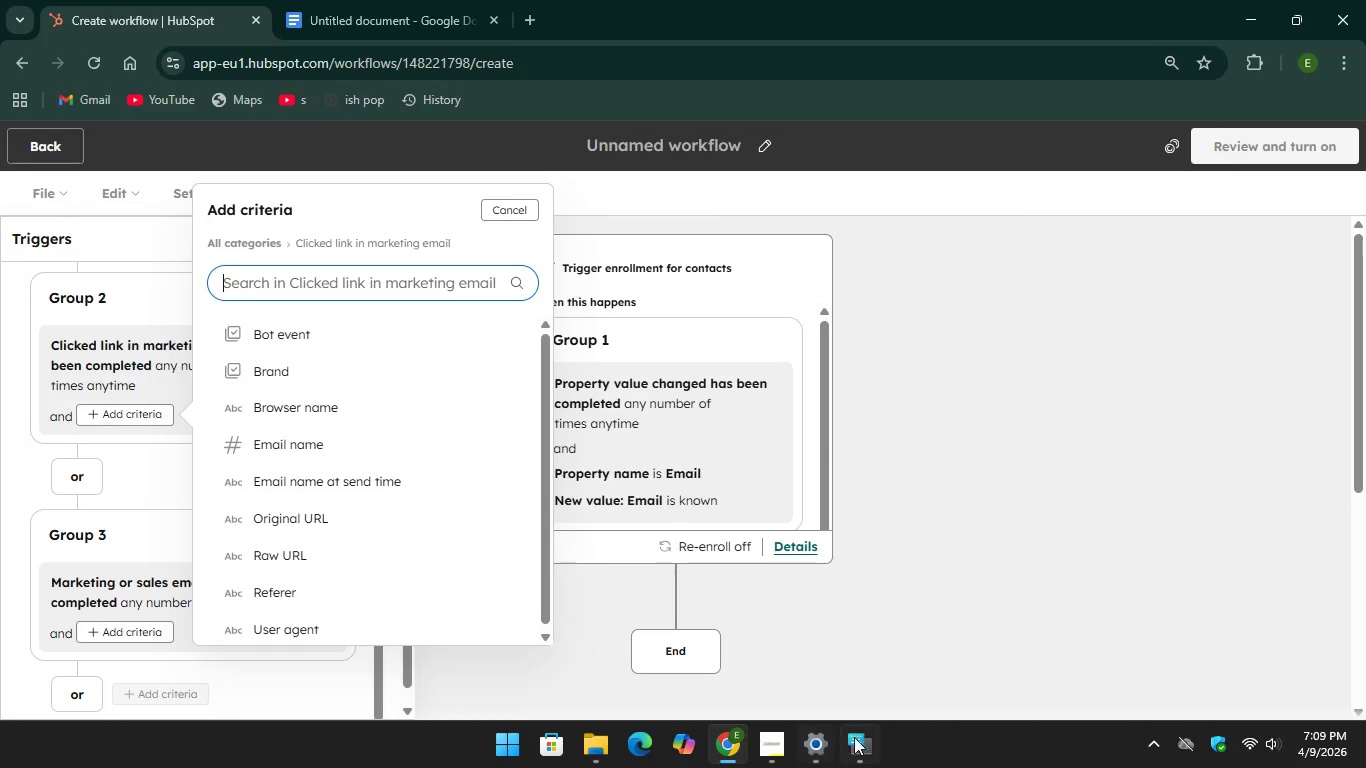 
left_click([855, 735])
 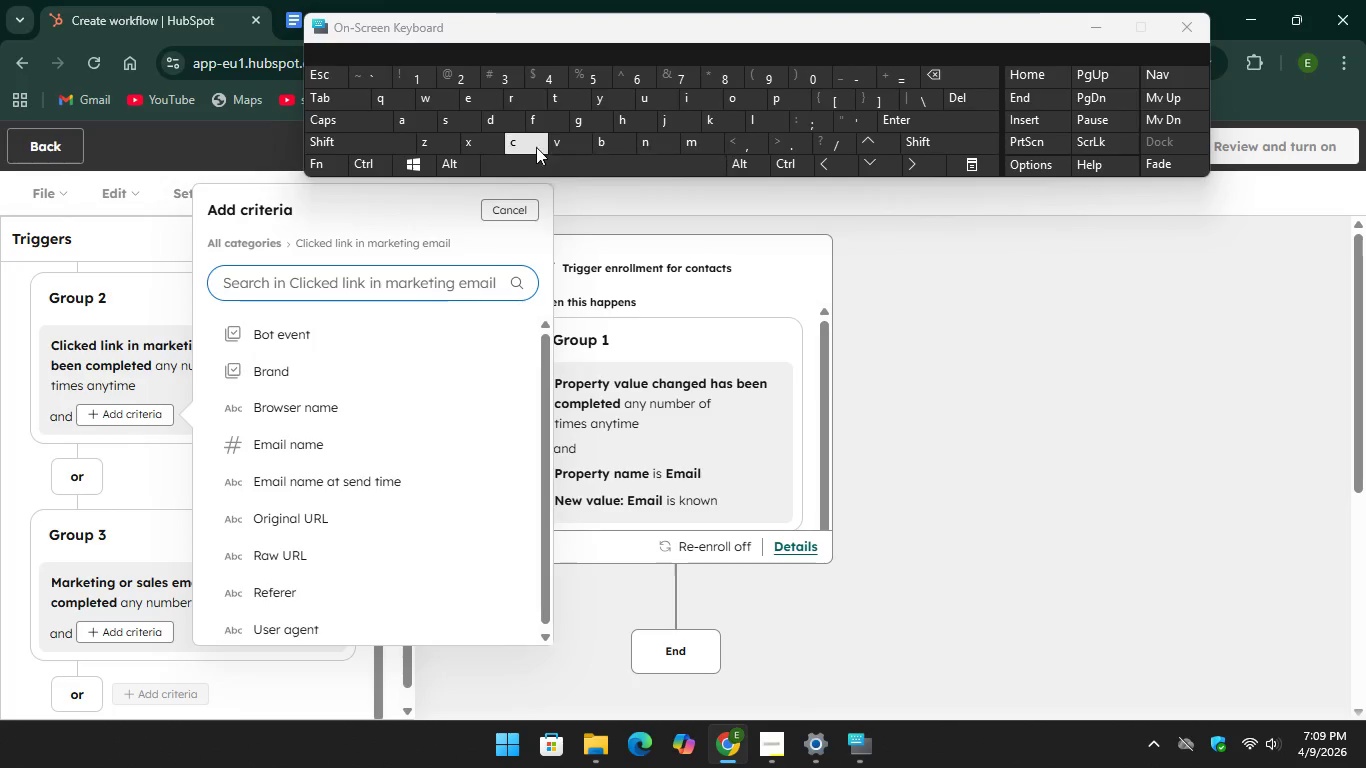 
type(co)
 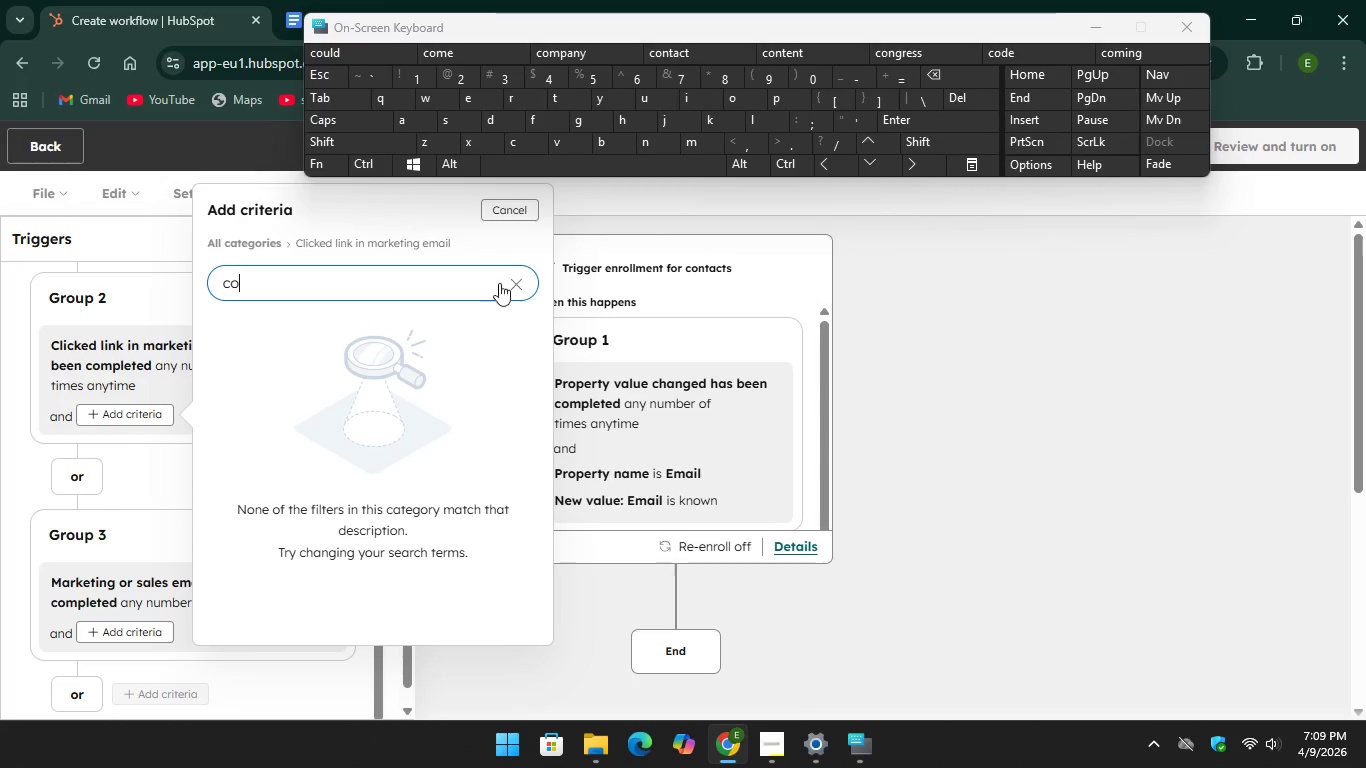 
left_click([521, 280])
 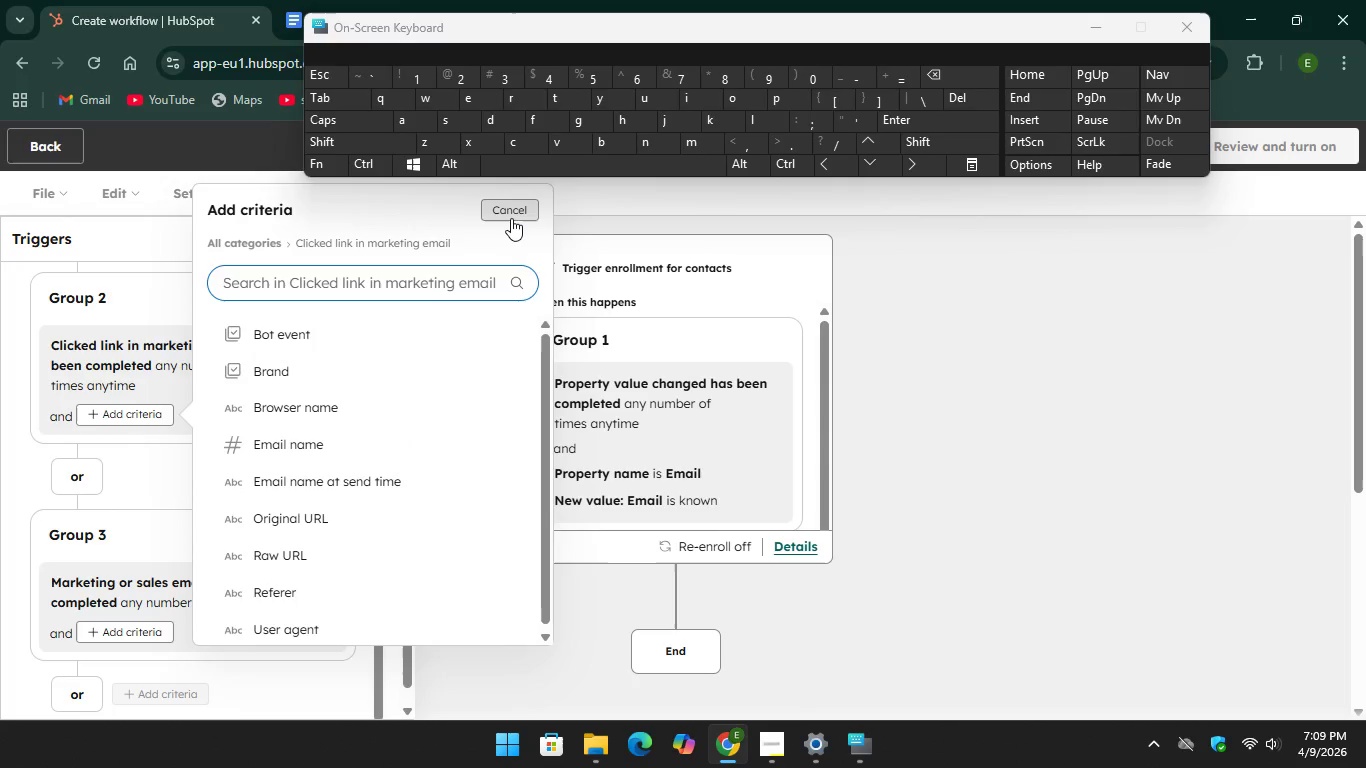 
left_click([511, 218])
 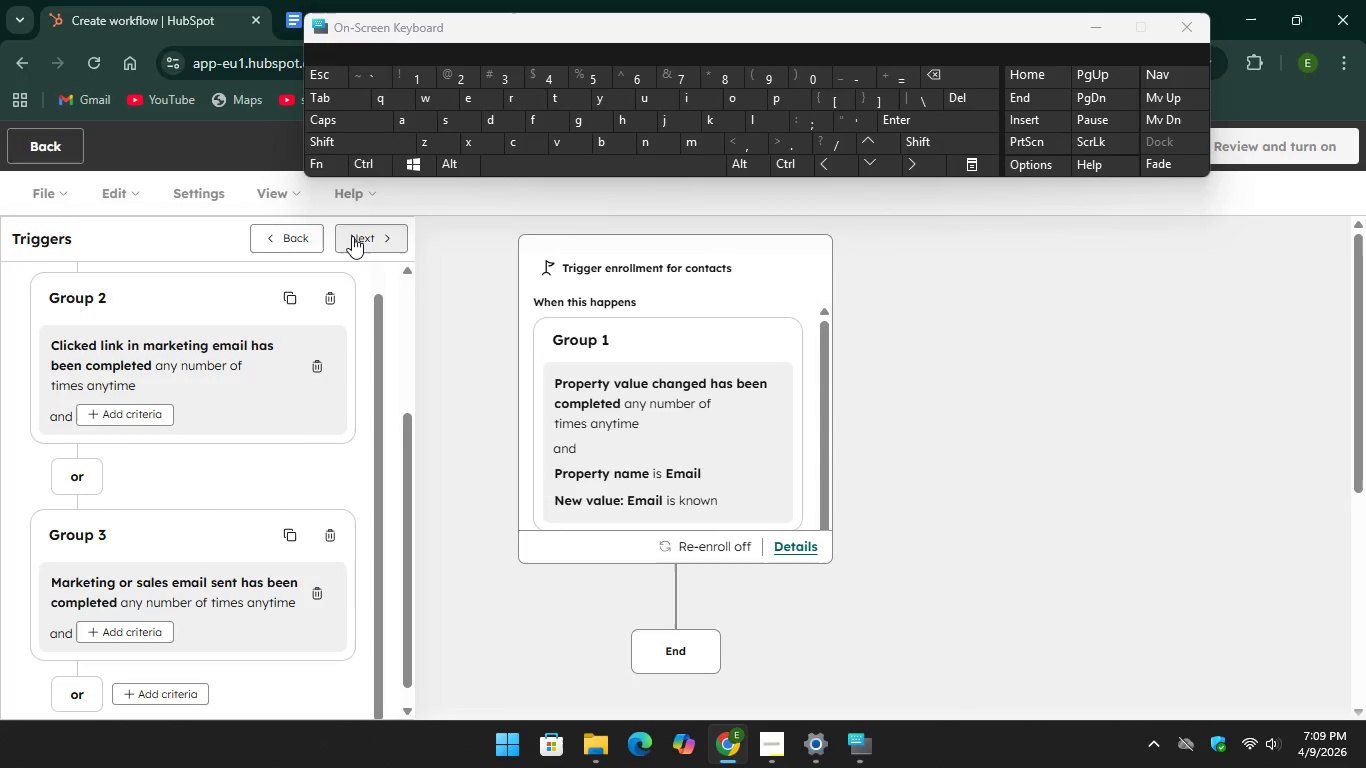 
left_click([352, 236])
 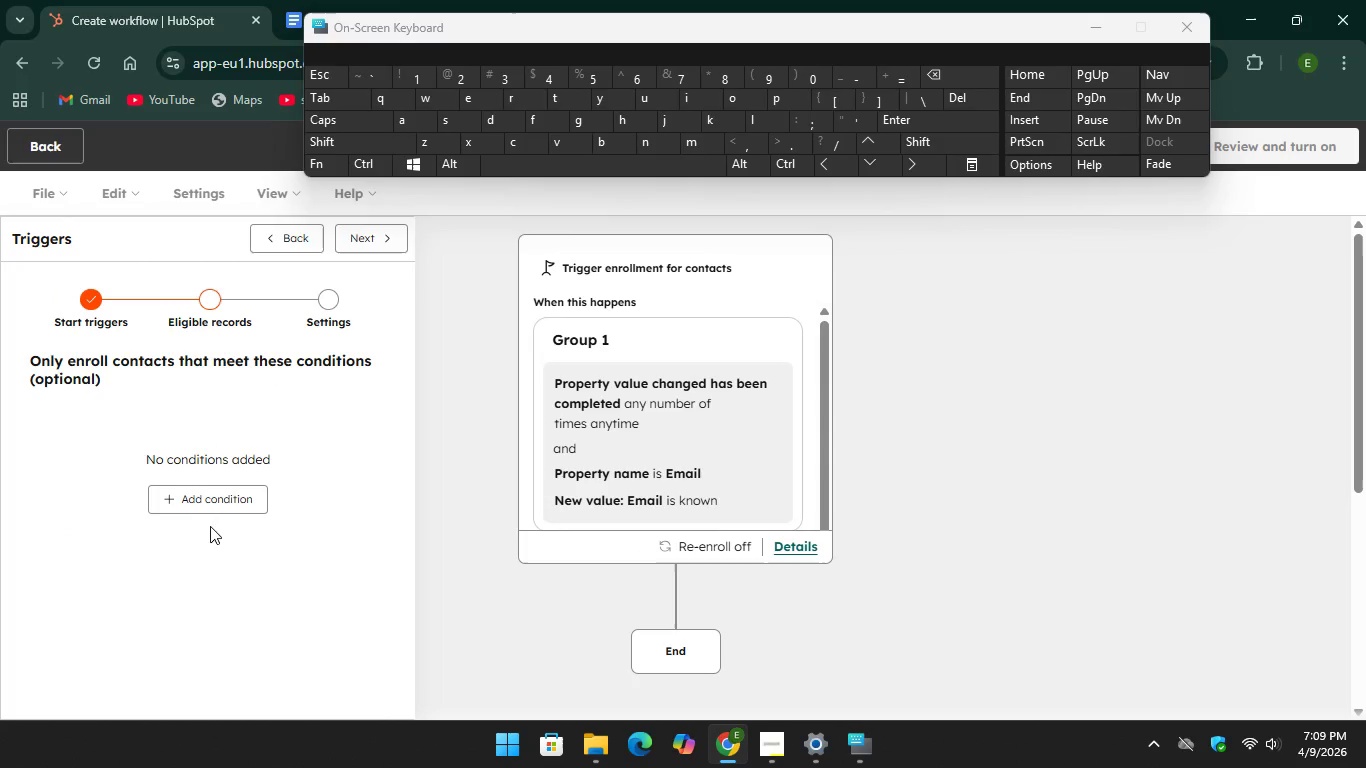 
left_click([210, 495])
 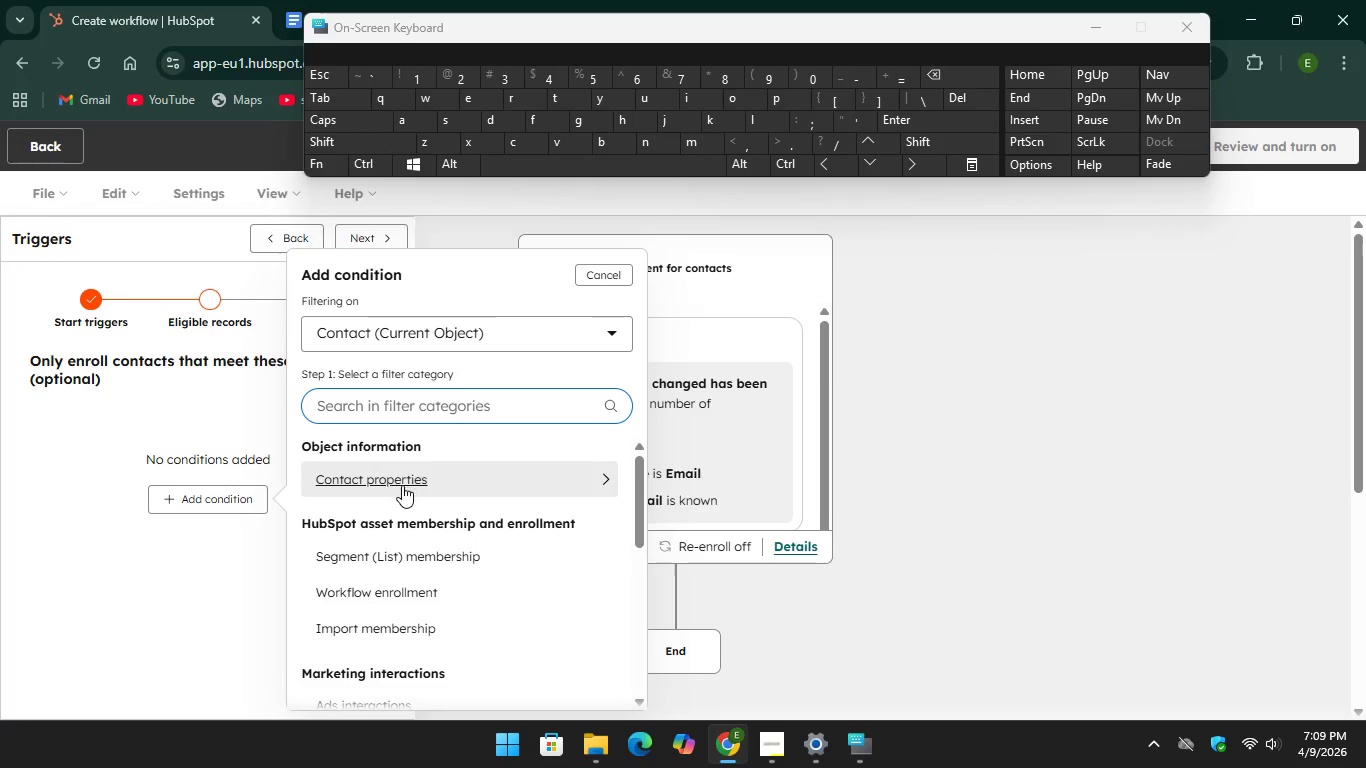 
wait(5.97)
 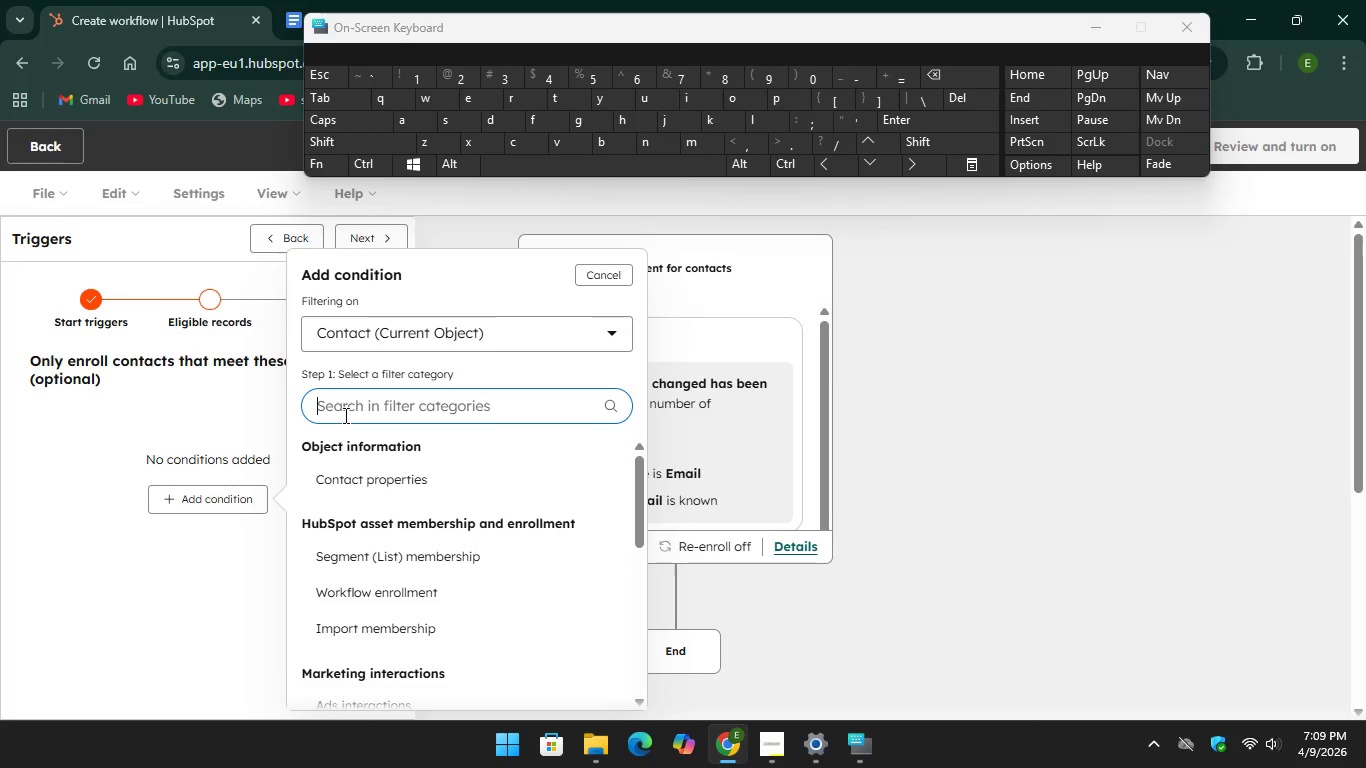 
left_click([394, 477])
 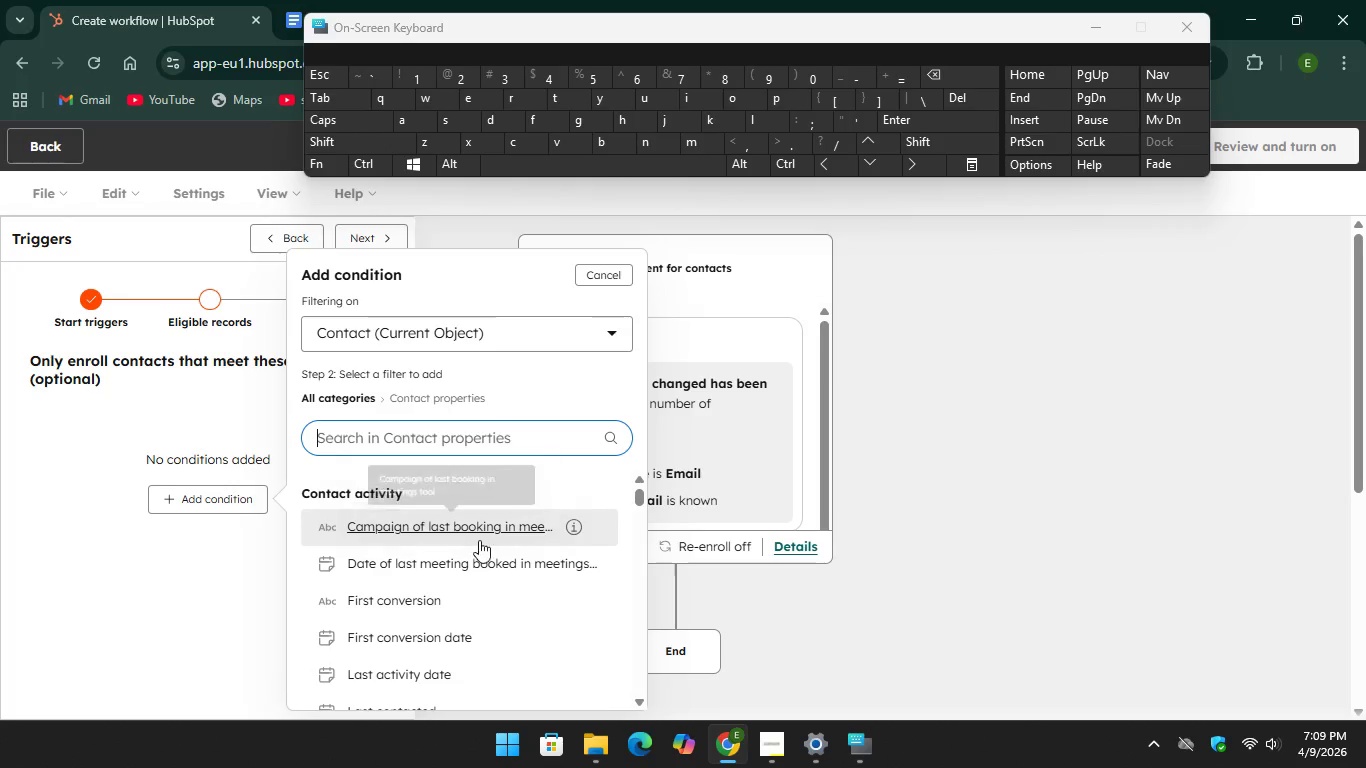 
wait(5.25)
 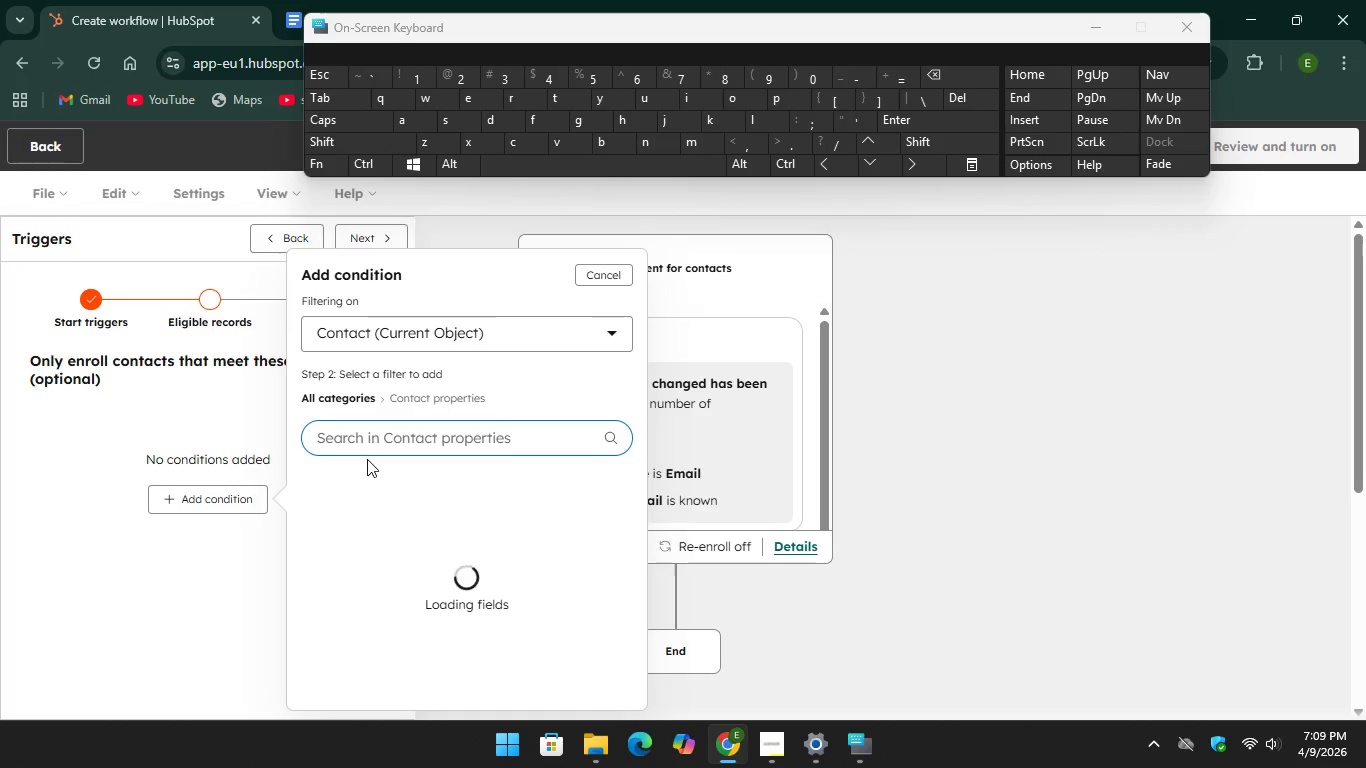 
scroll: coordinate [443, 542], scroll_direction: down, amount: 1.0
 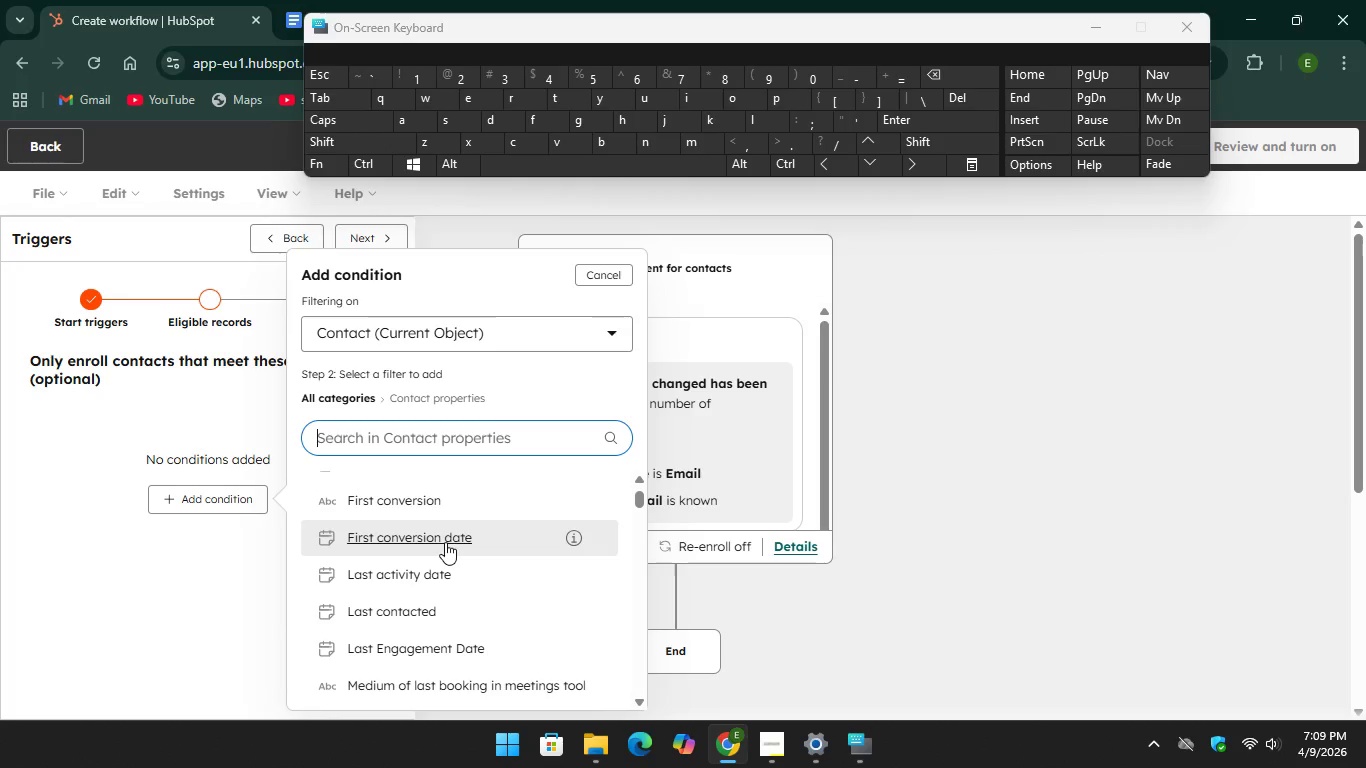 
scroll: coordinate [445, 542], scroll_direction: up, amount: 1.0
 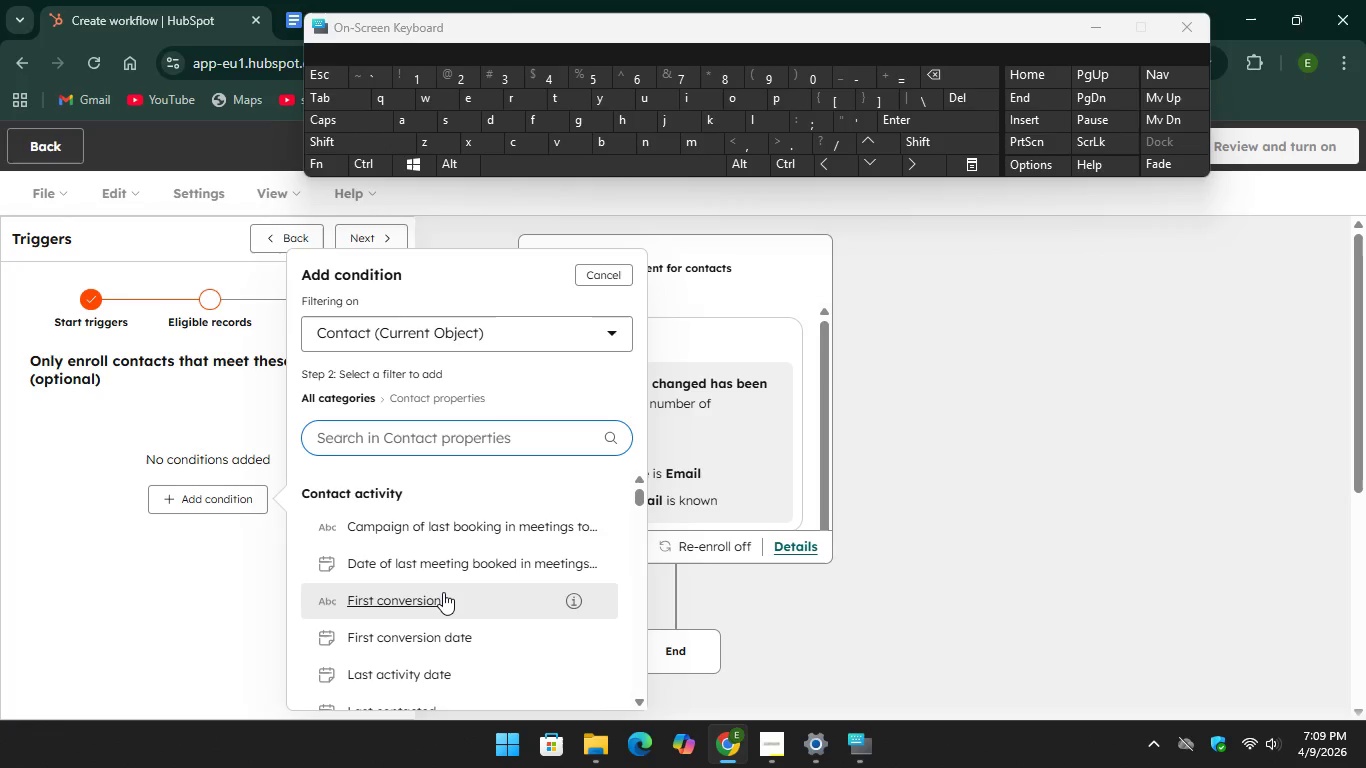 
left_click([443, 592])
 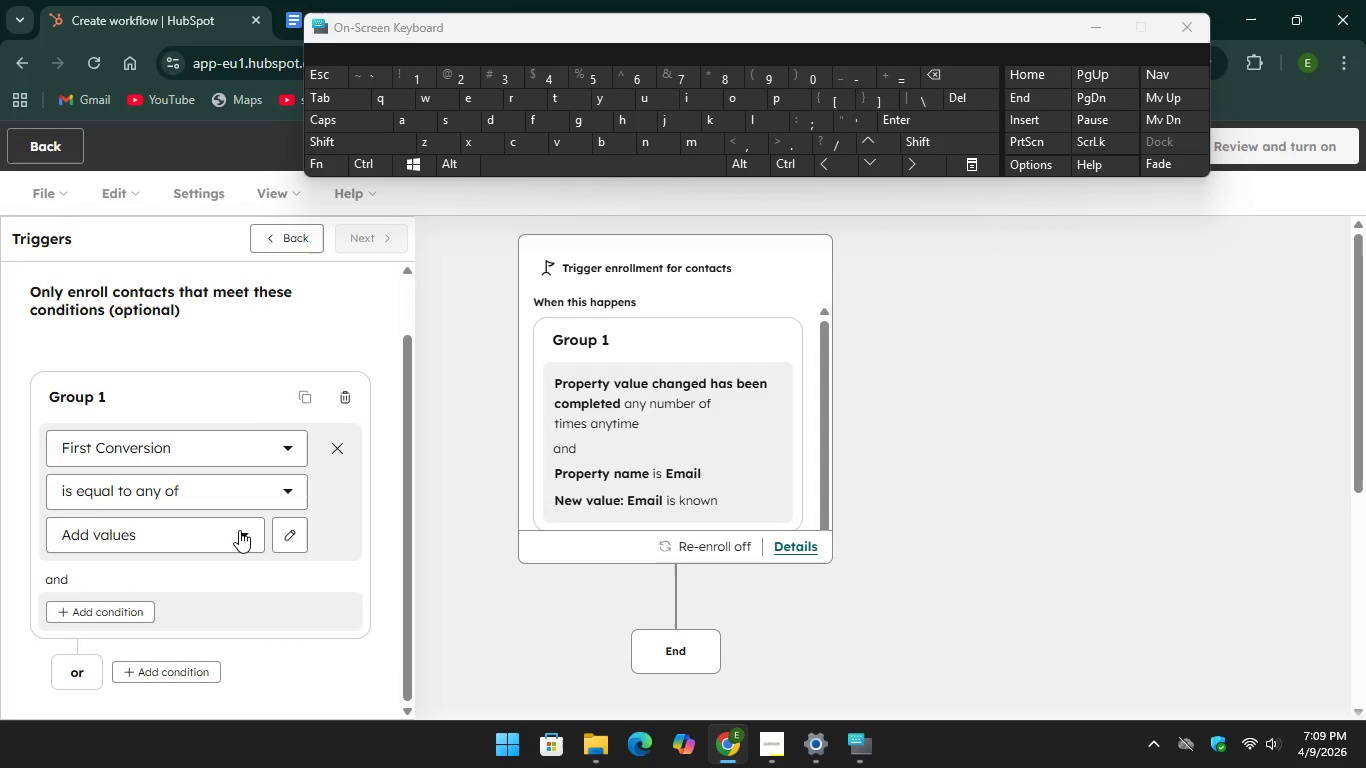 
left_click([239, 530])
 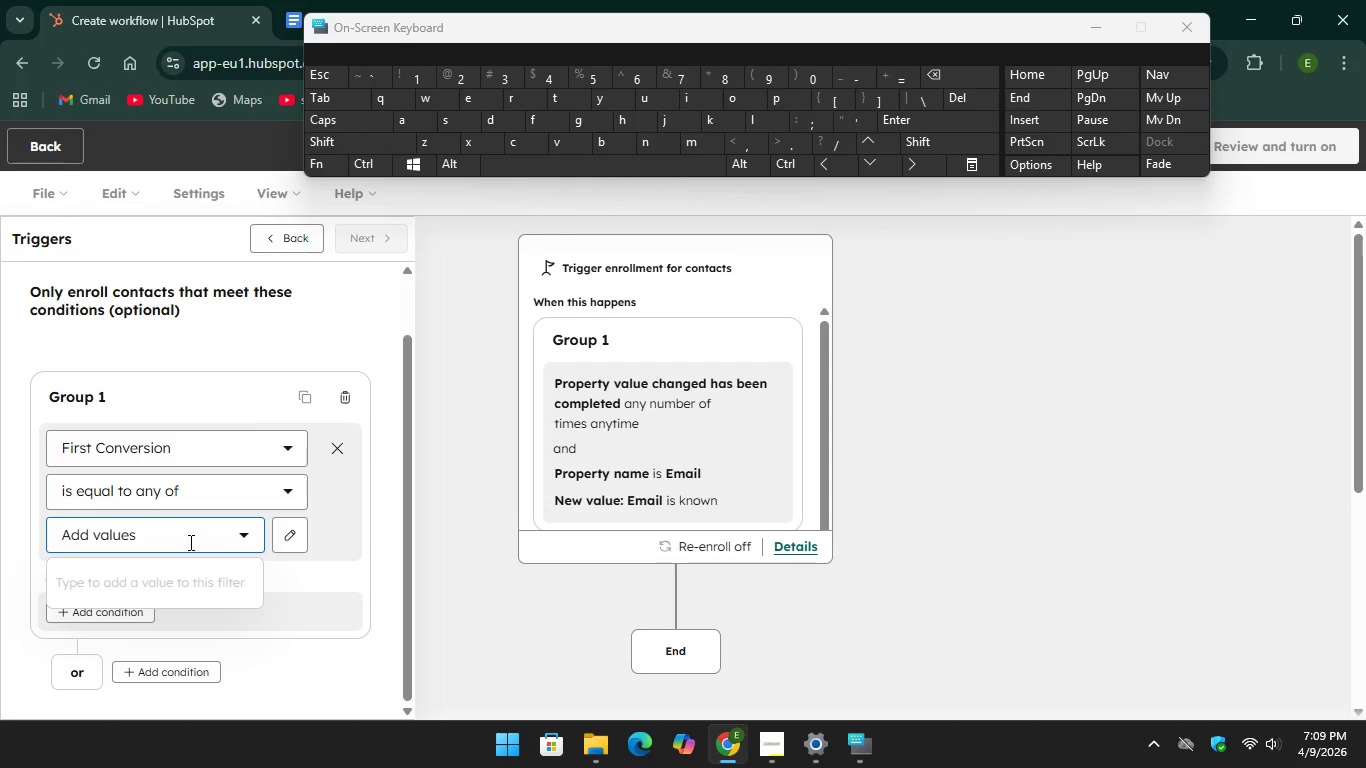 
left_click([175, 546])
 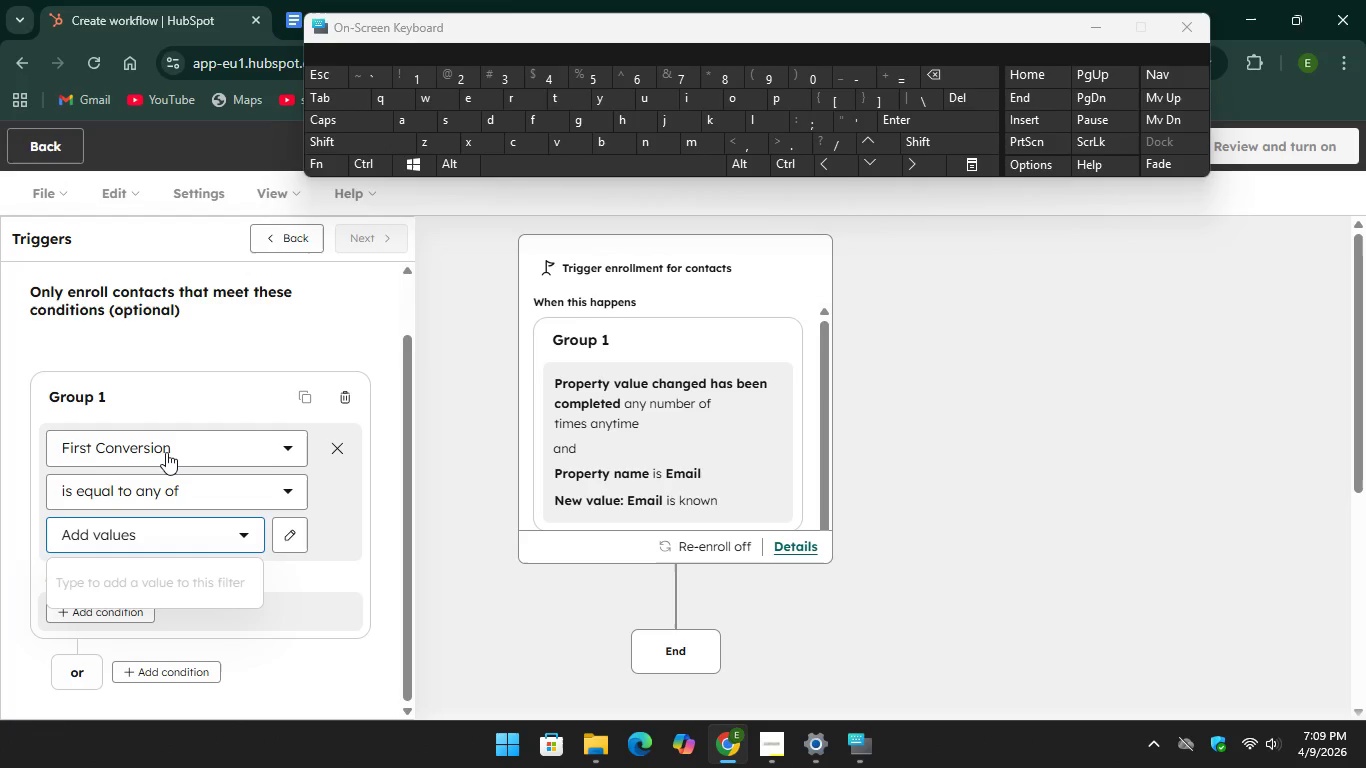 
left_click([166, 452])
 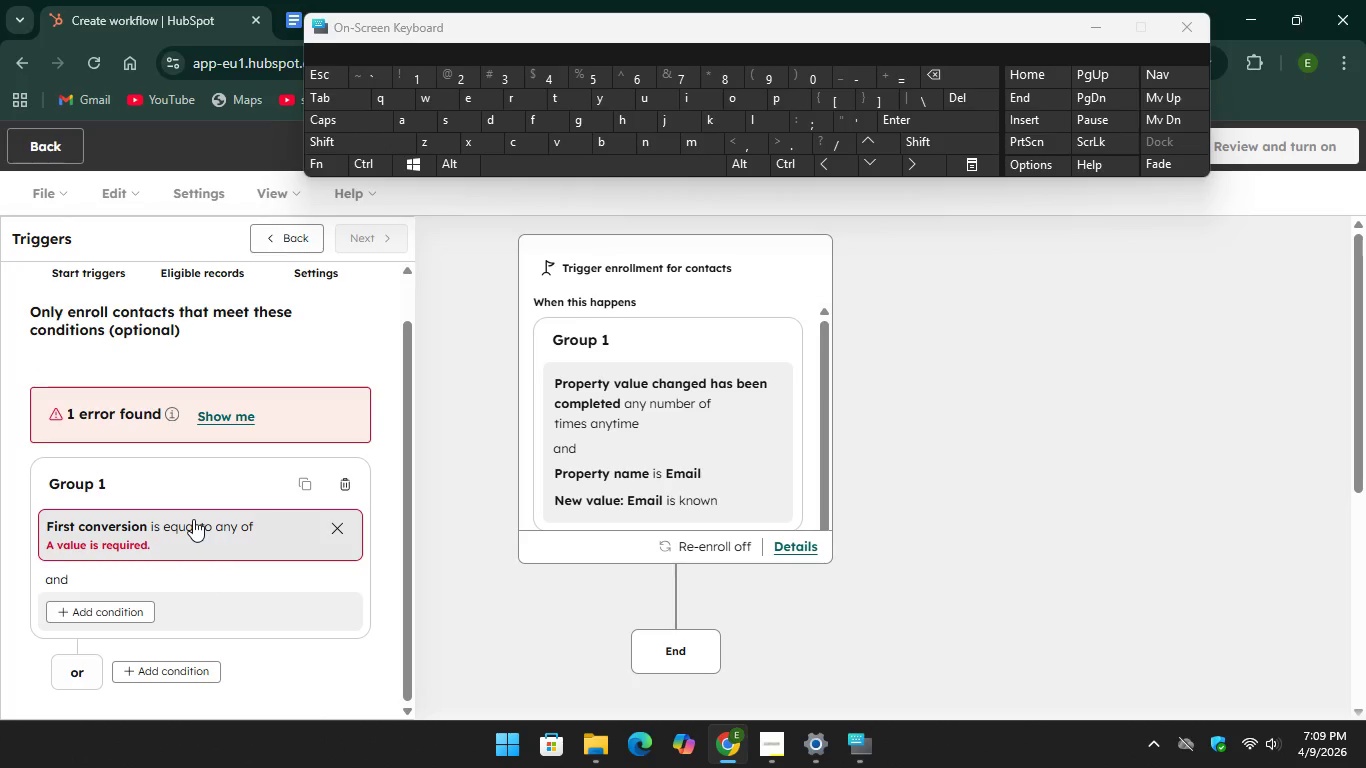 
scroll: coordinate [175, 546], scroll_direction: down, amount: 10.0
 